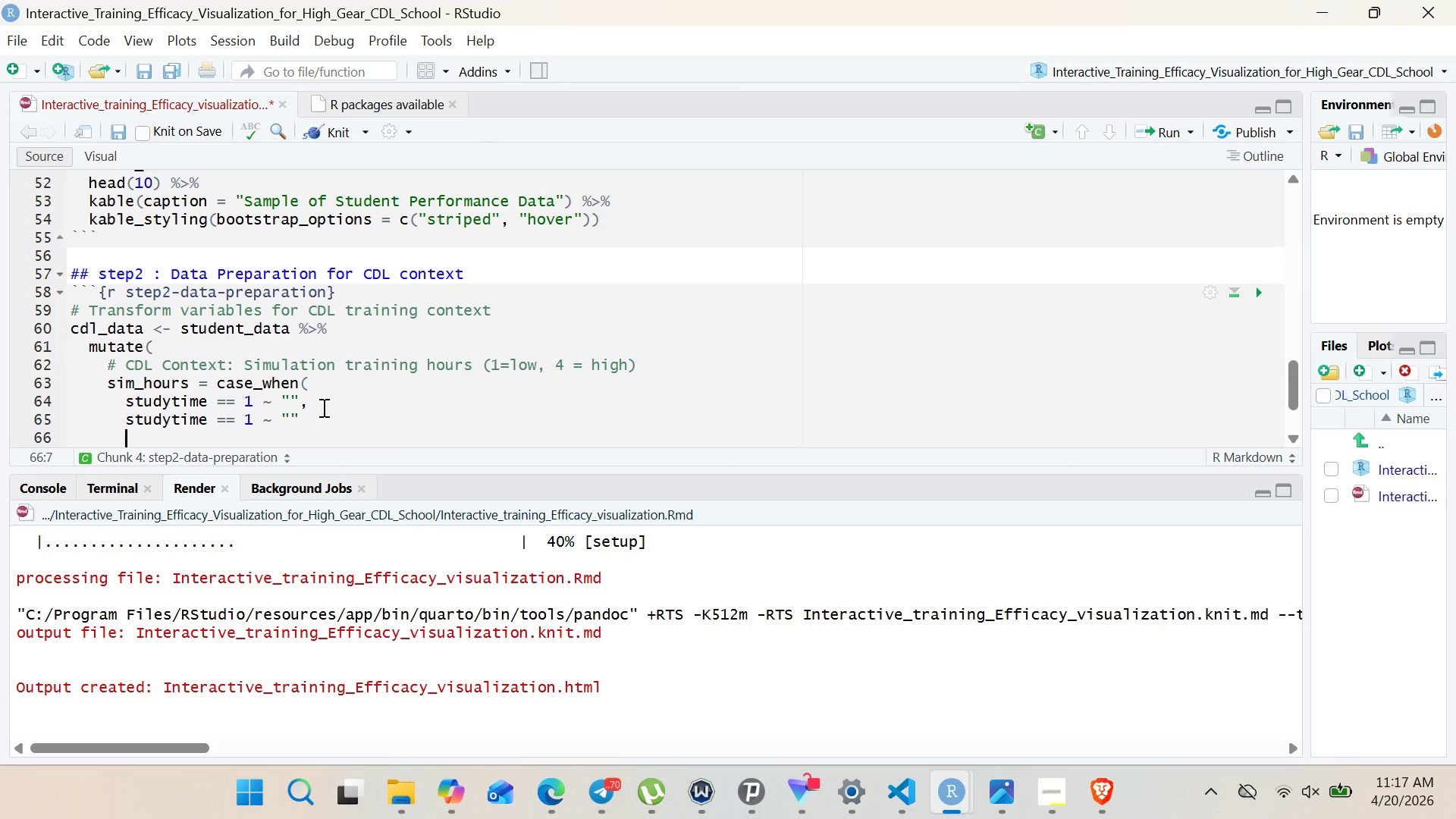 
key(Enter)
 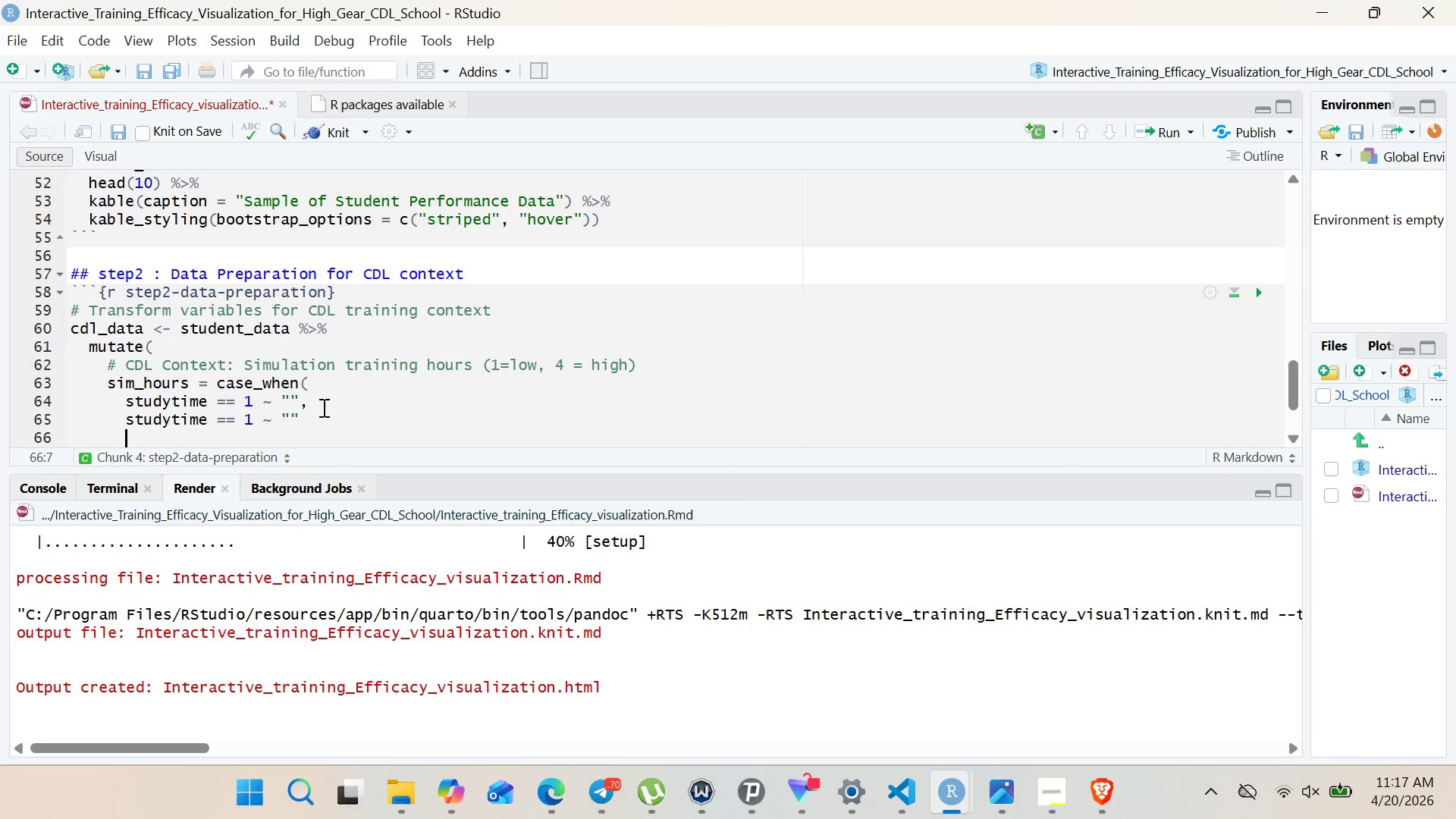 
key(Control+V)
 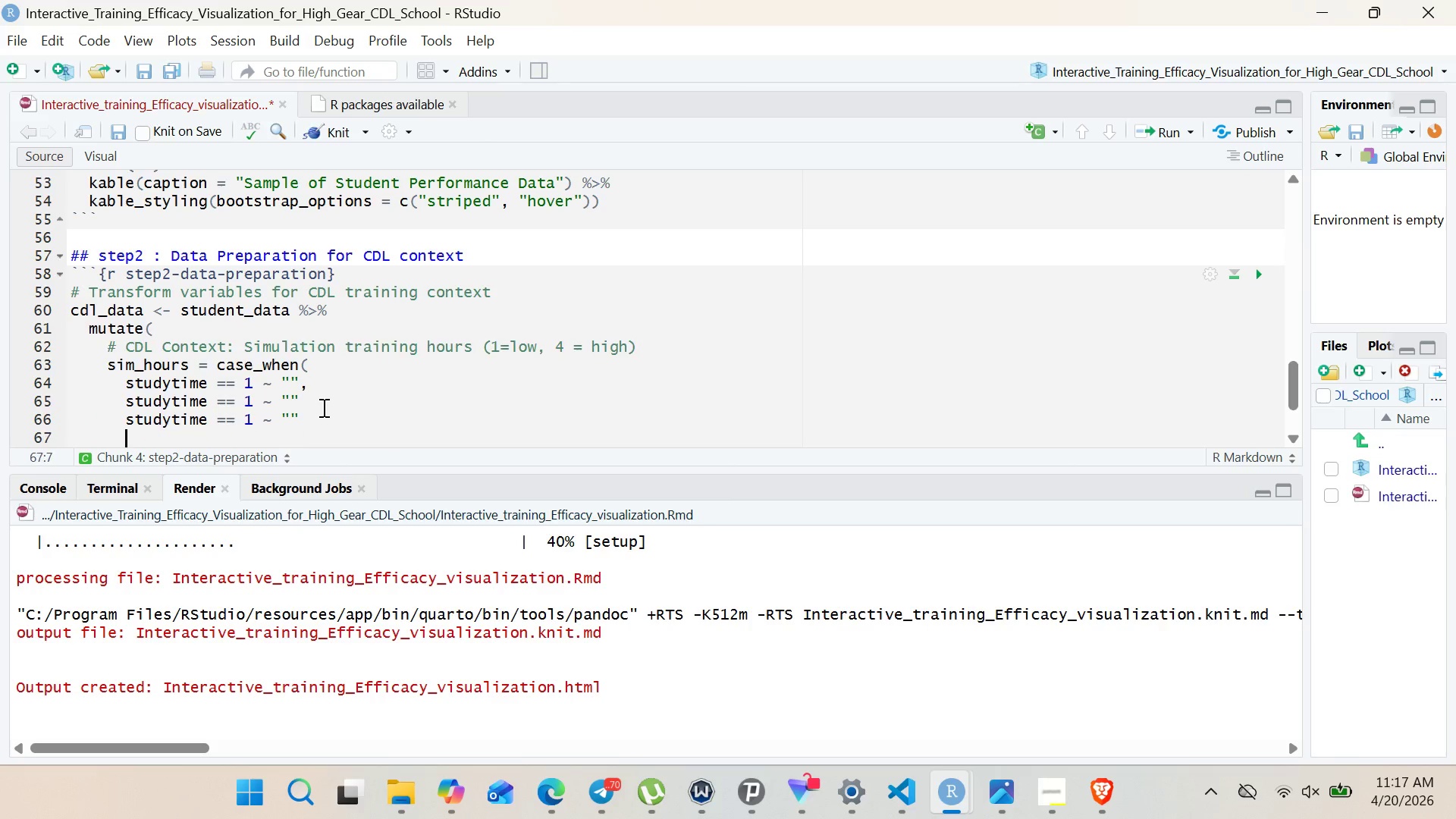 
key(Enter)
 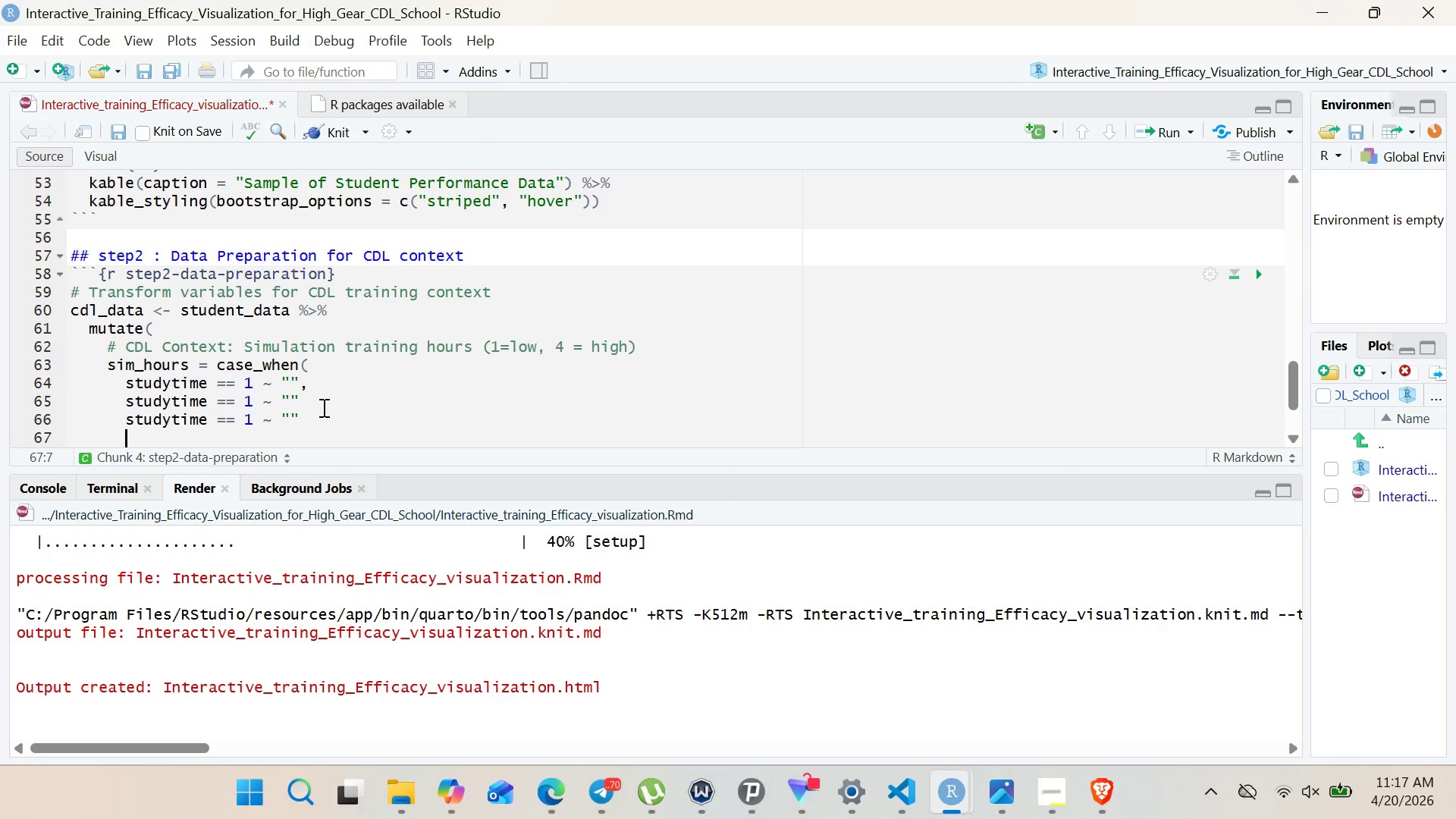 
key(Control+V)
 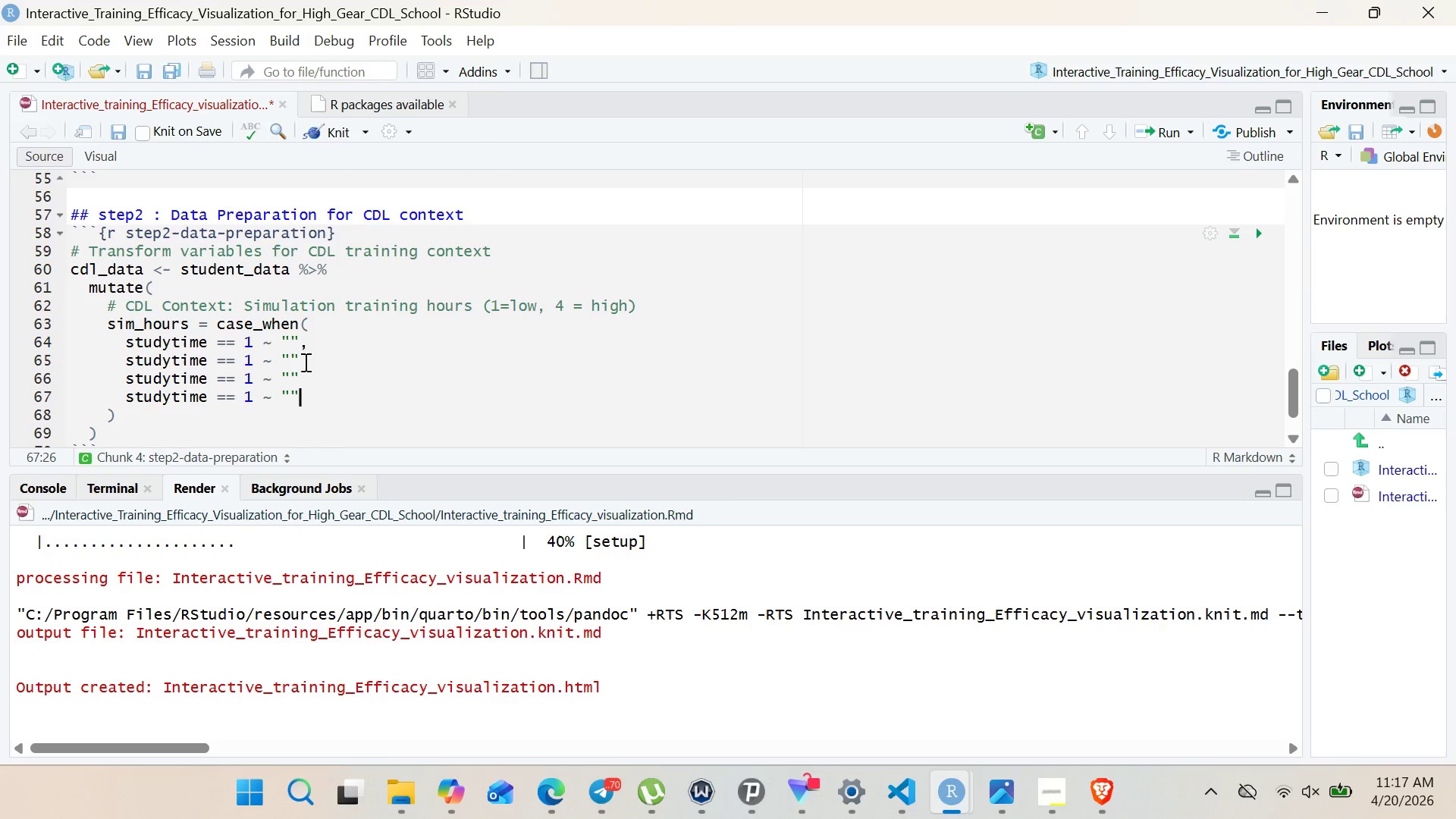 
left_click([288, 335])
 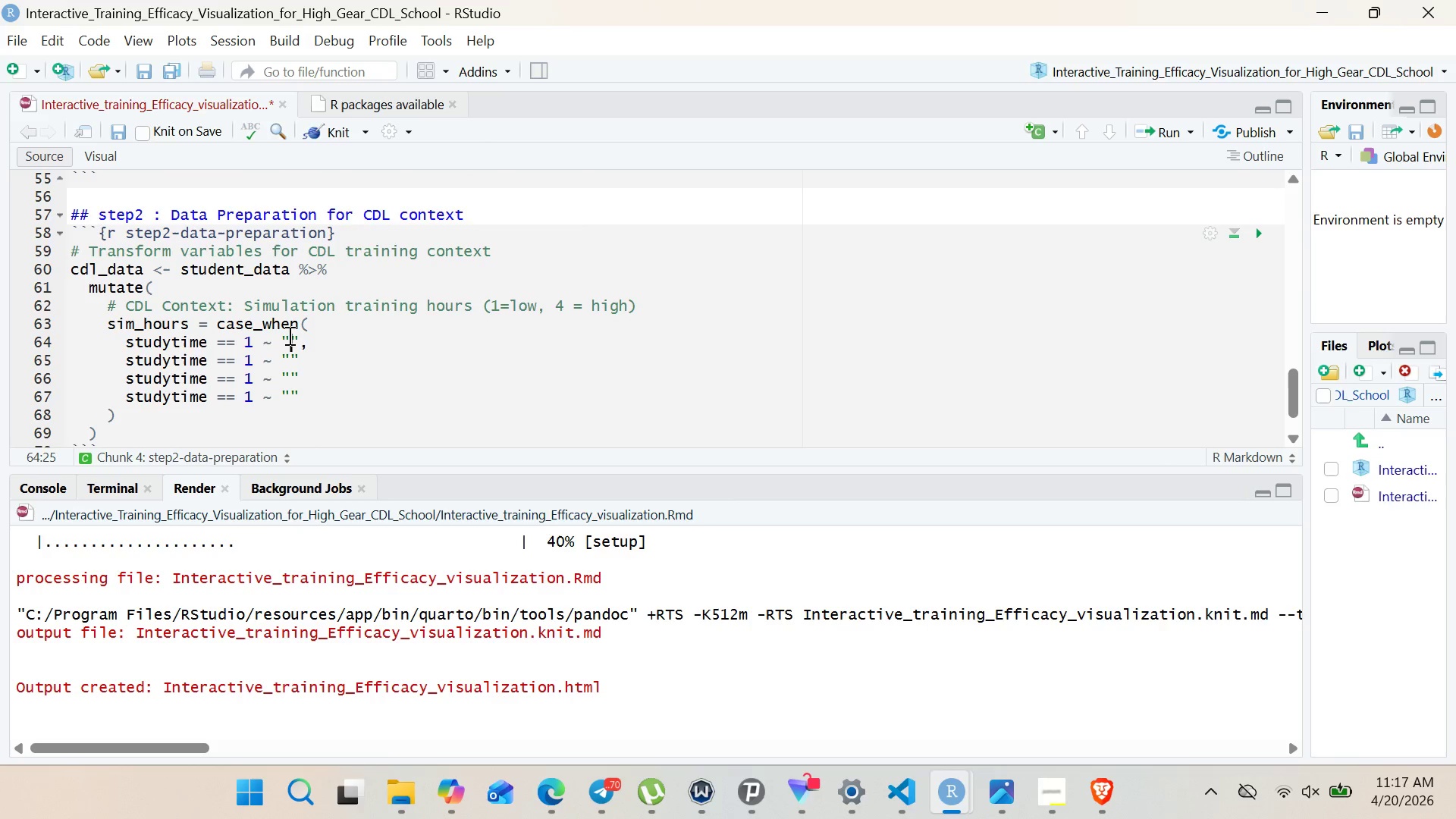 
wait(13.22)
 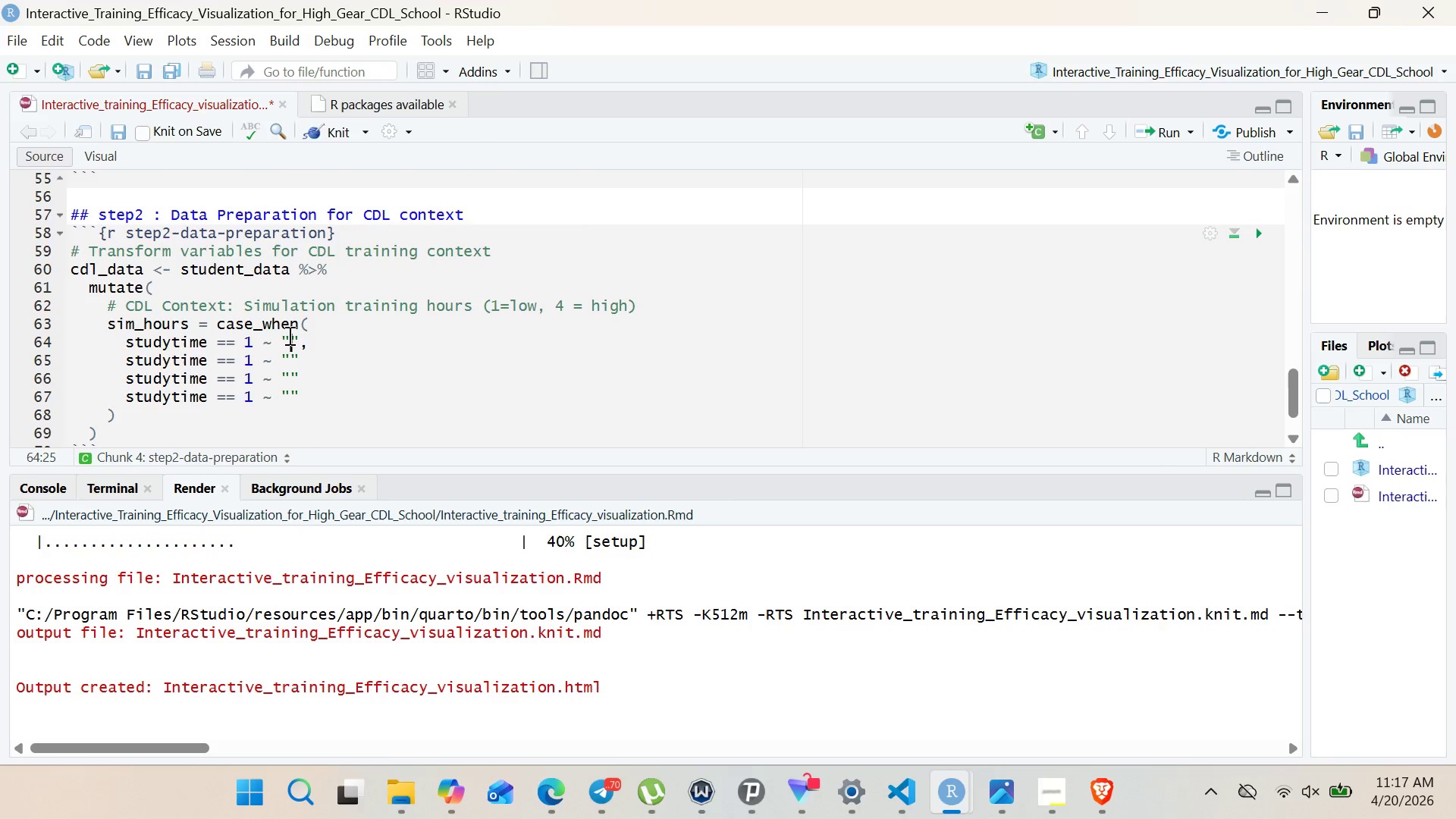 
type(2-5 hours)
 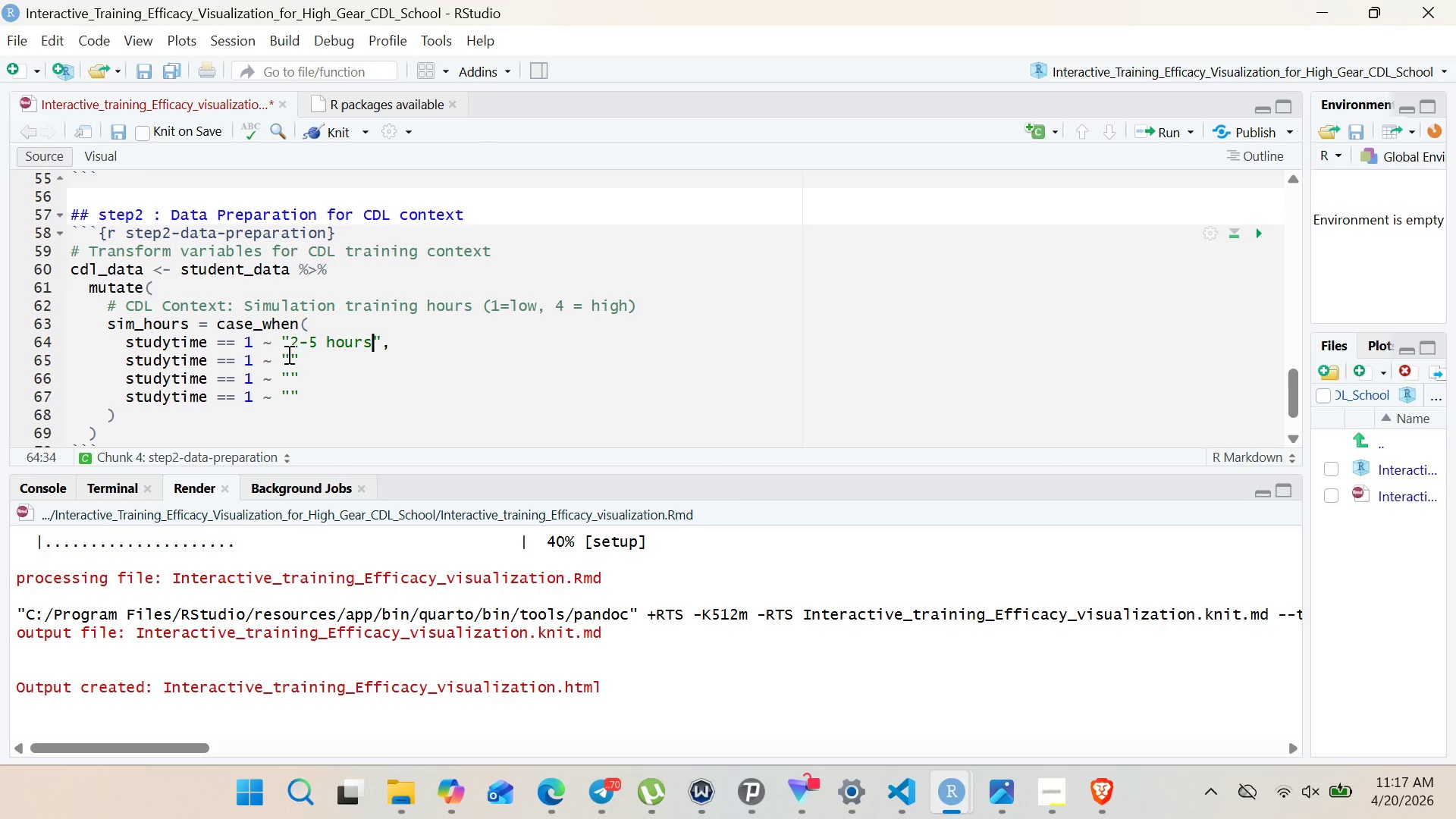 
left_click([250, 354])
 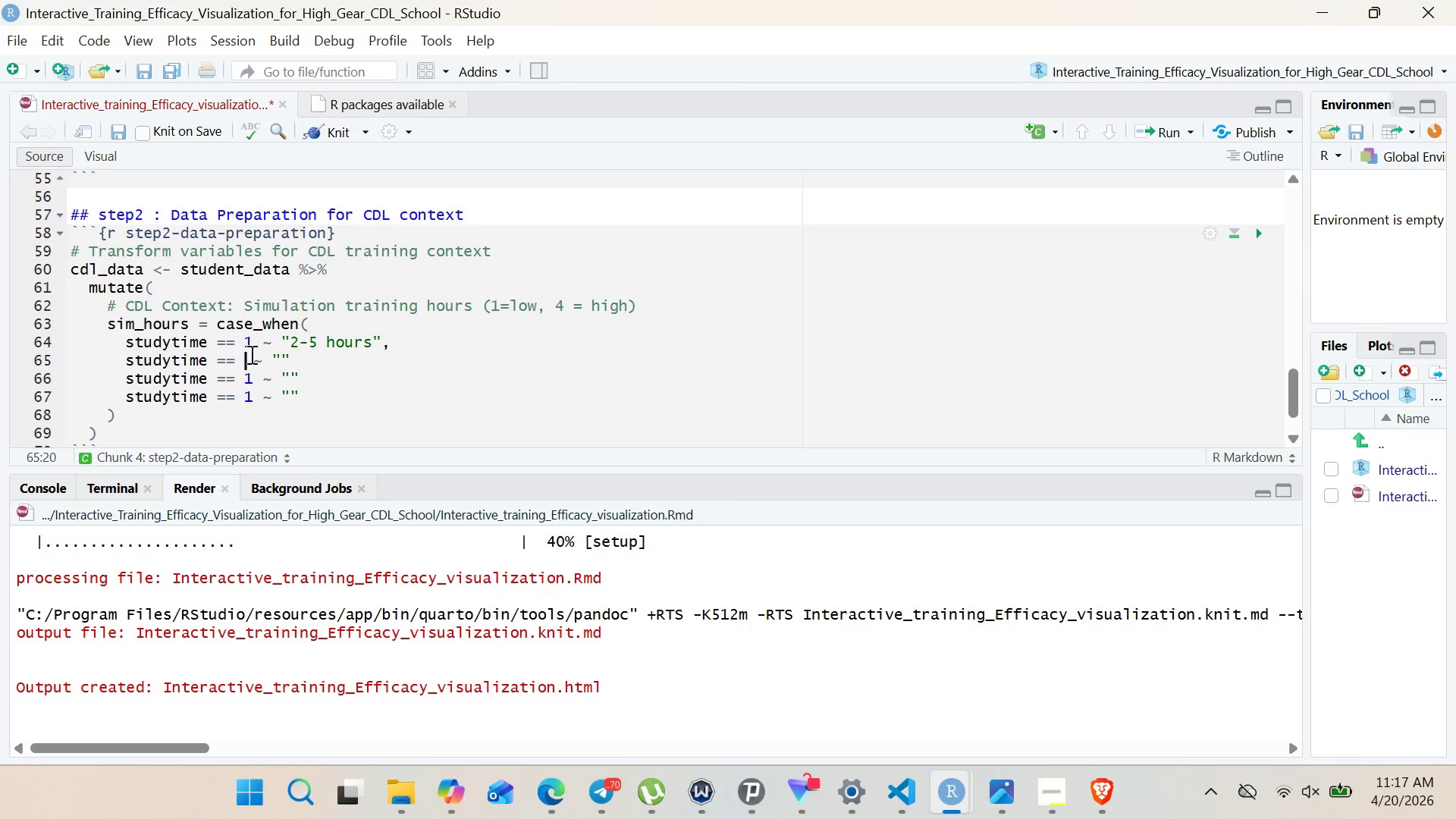 
key(Backspace)
 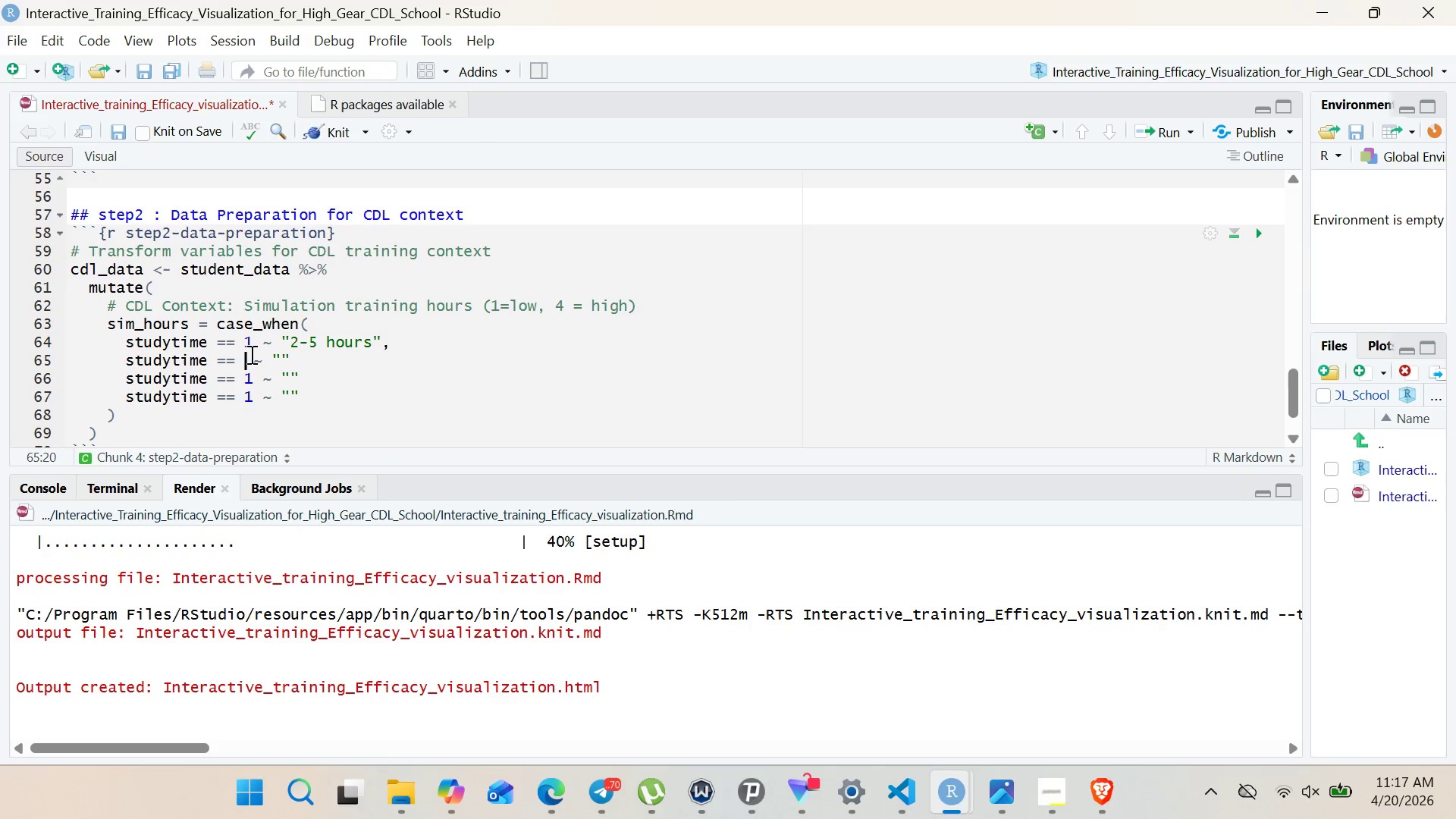 
key(1)
 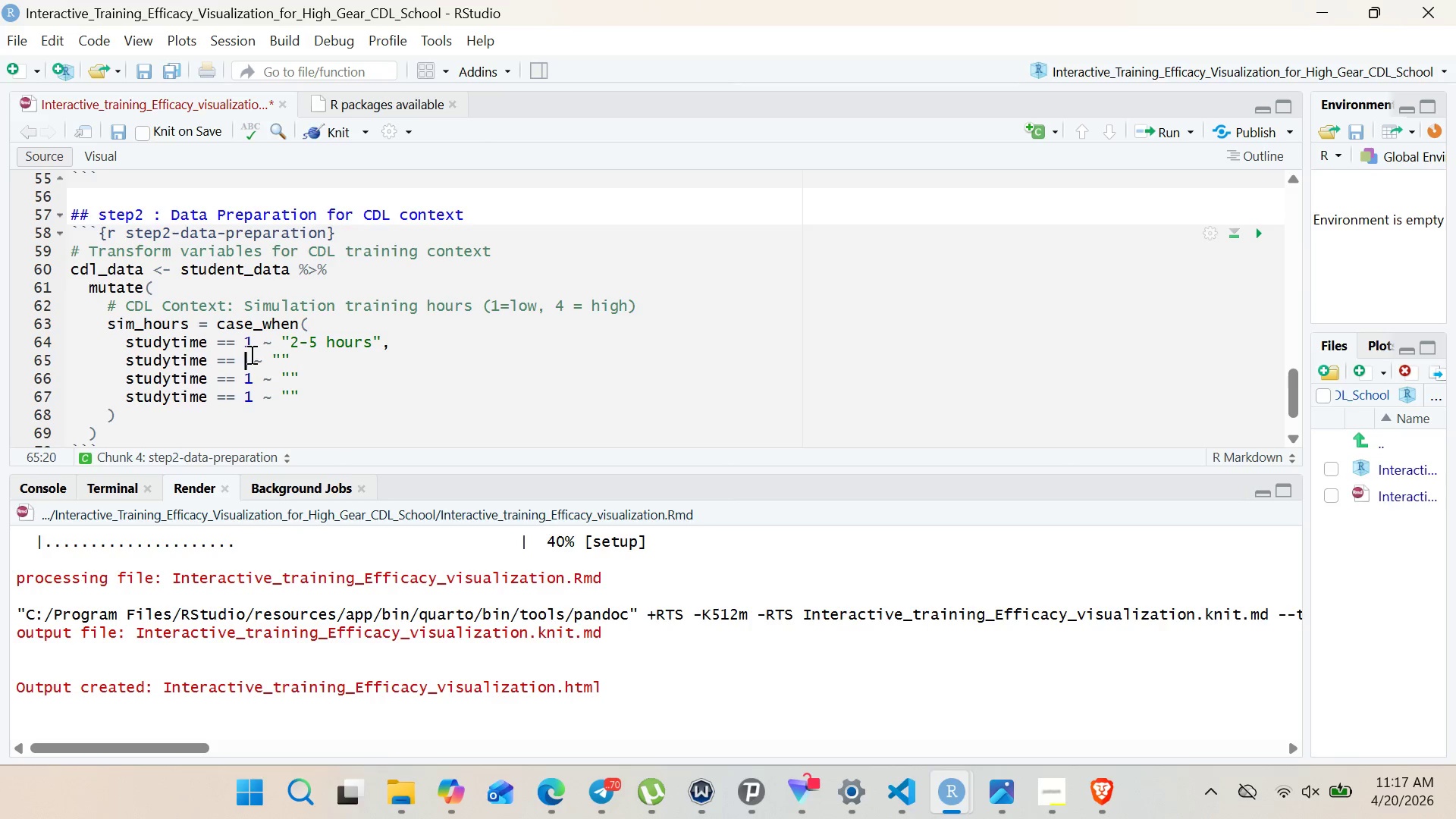 
key(Backspace)
 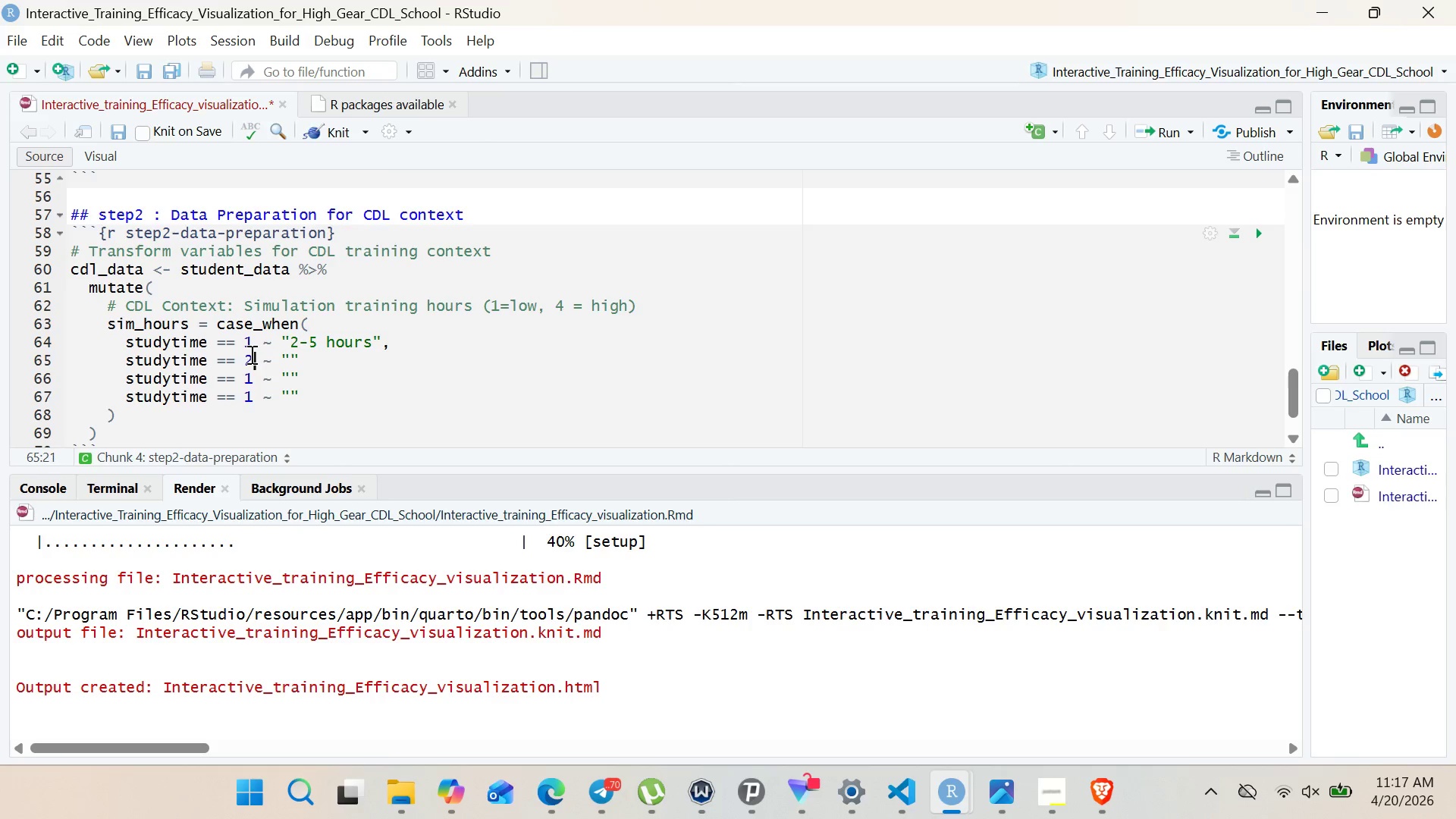 
key(2)
 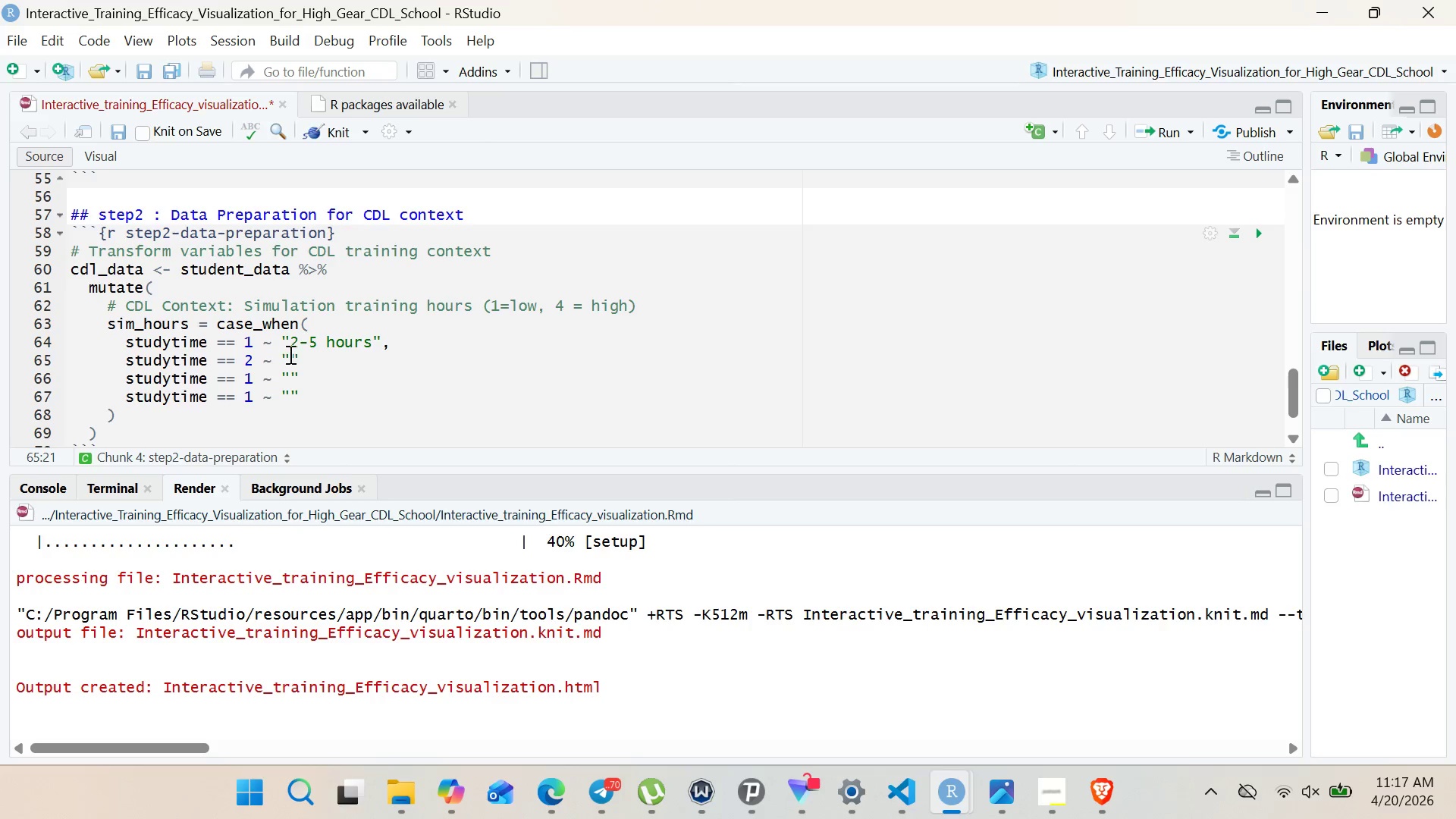 
left_click([290, 354])
 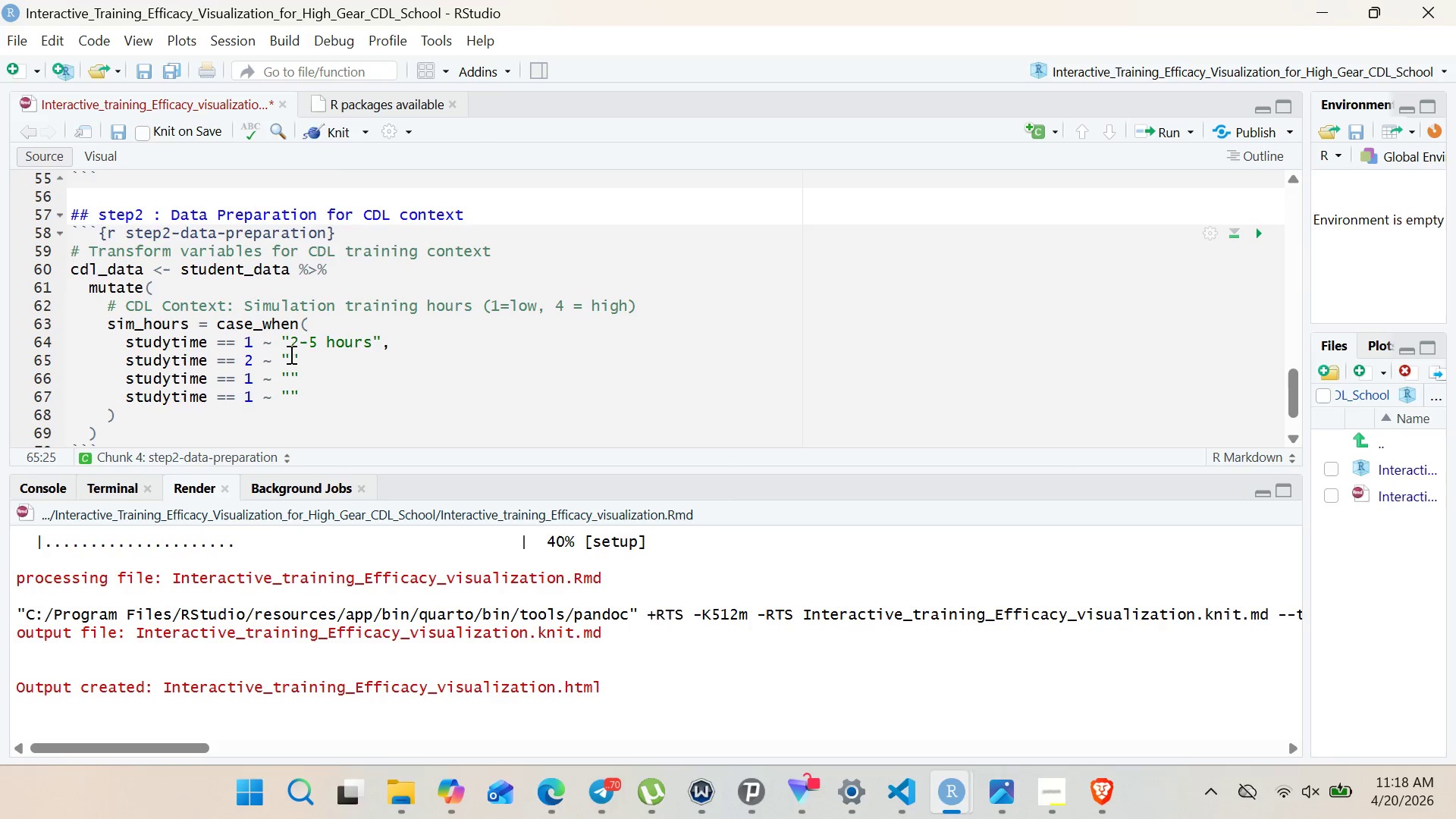 
type(5-10 hours)
 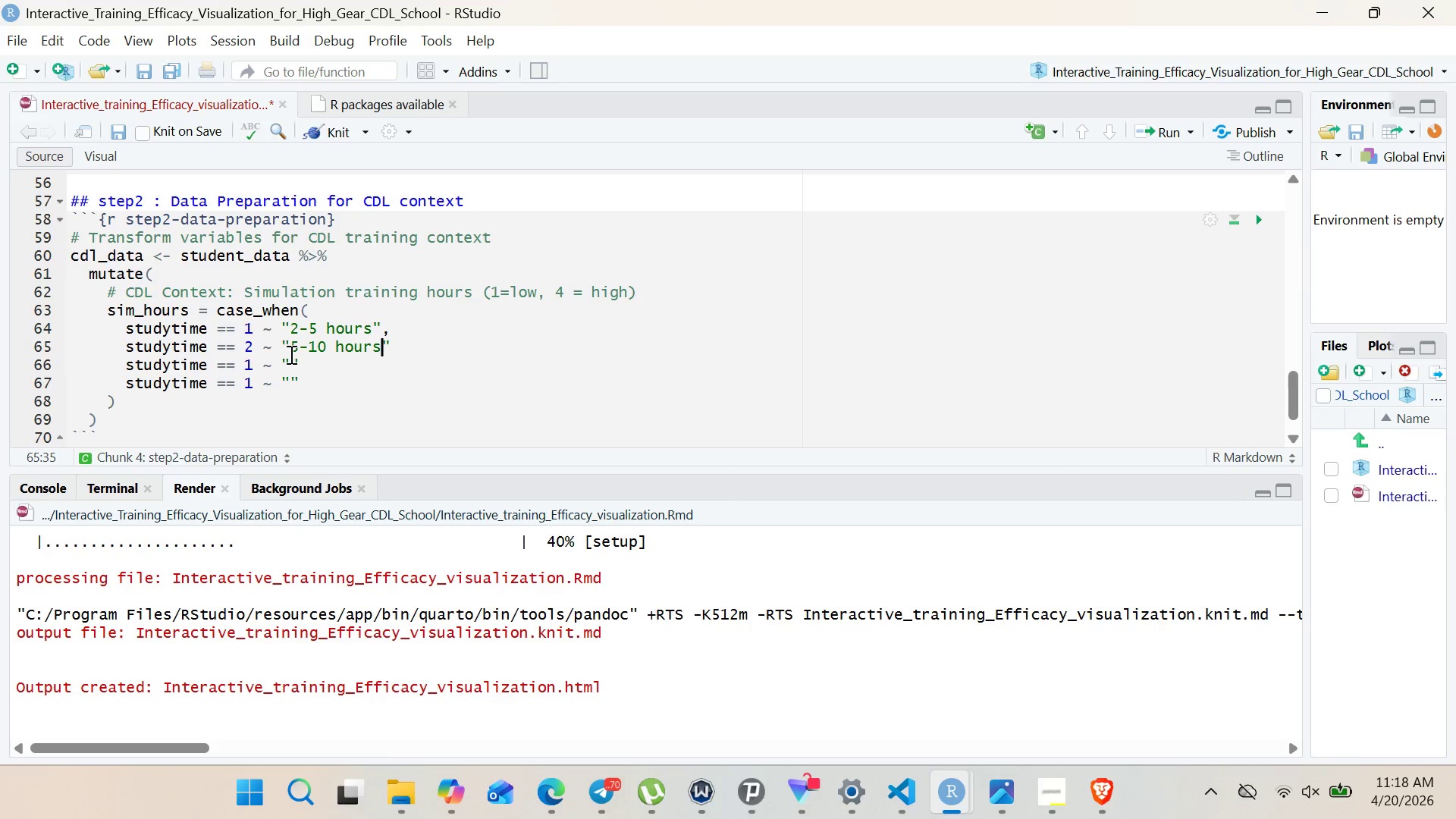 
left_click([290, 361])
 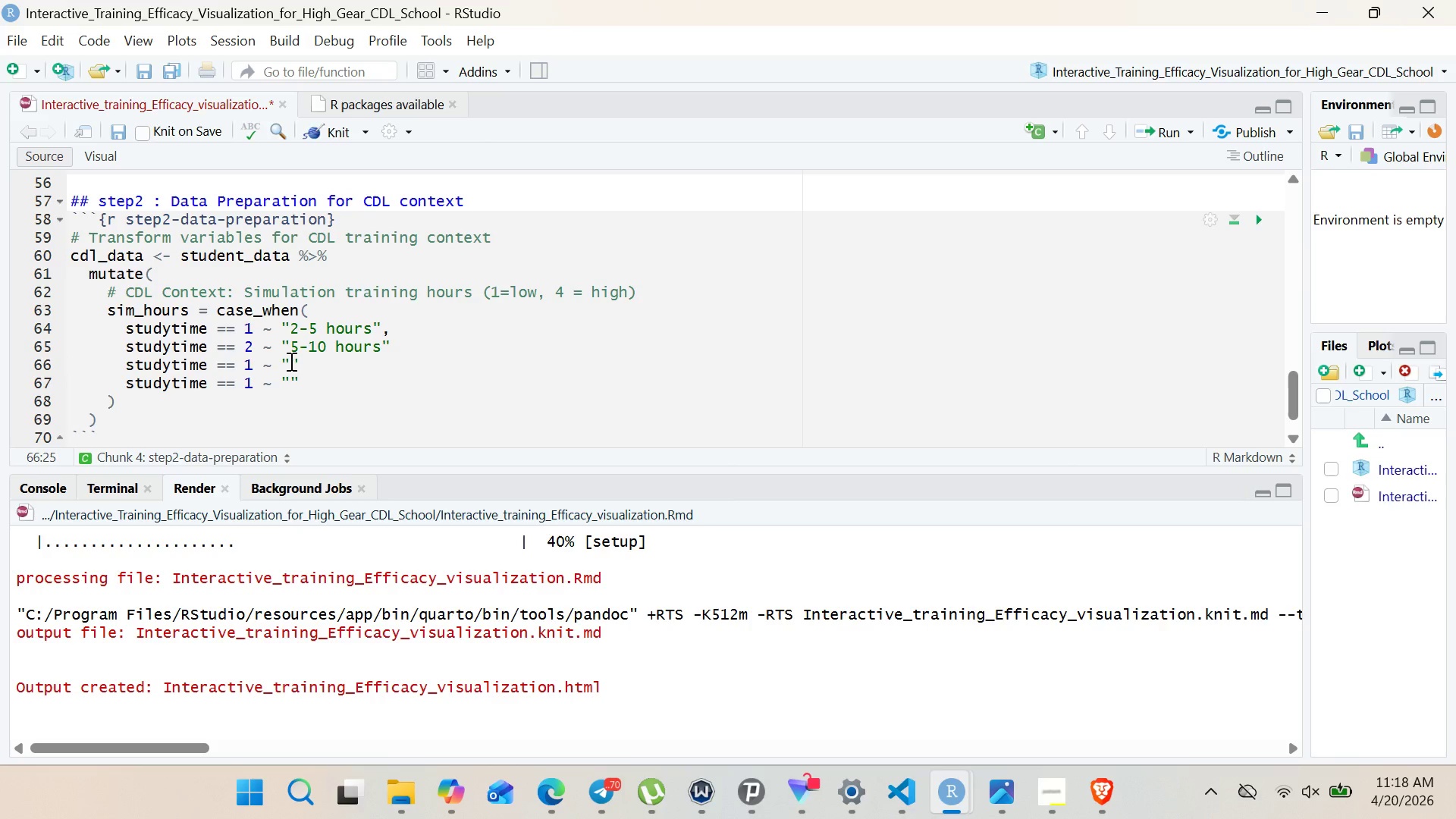 
type(10-15 hours)
 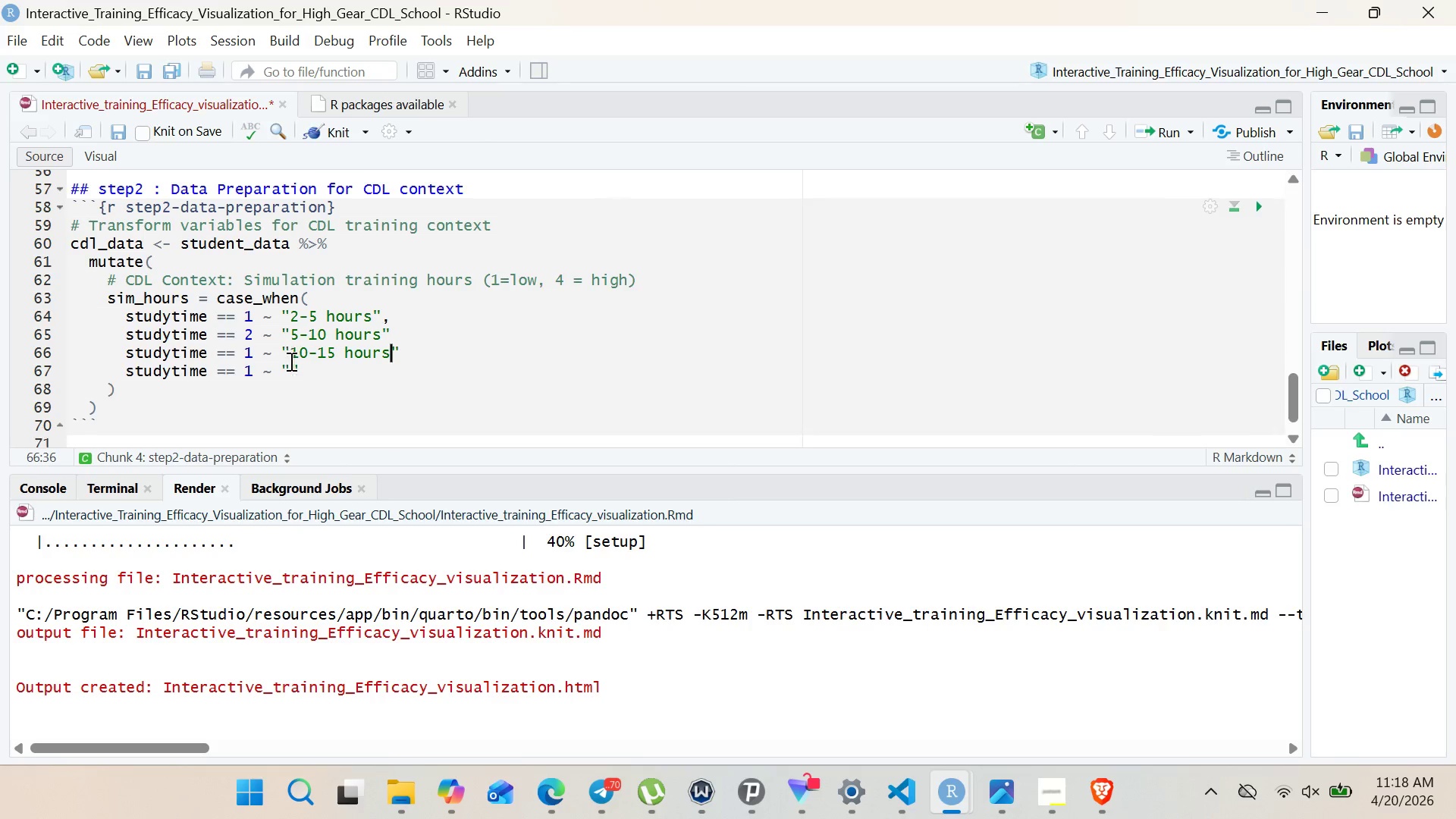 
left_click([290, 361])
 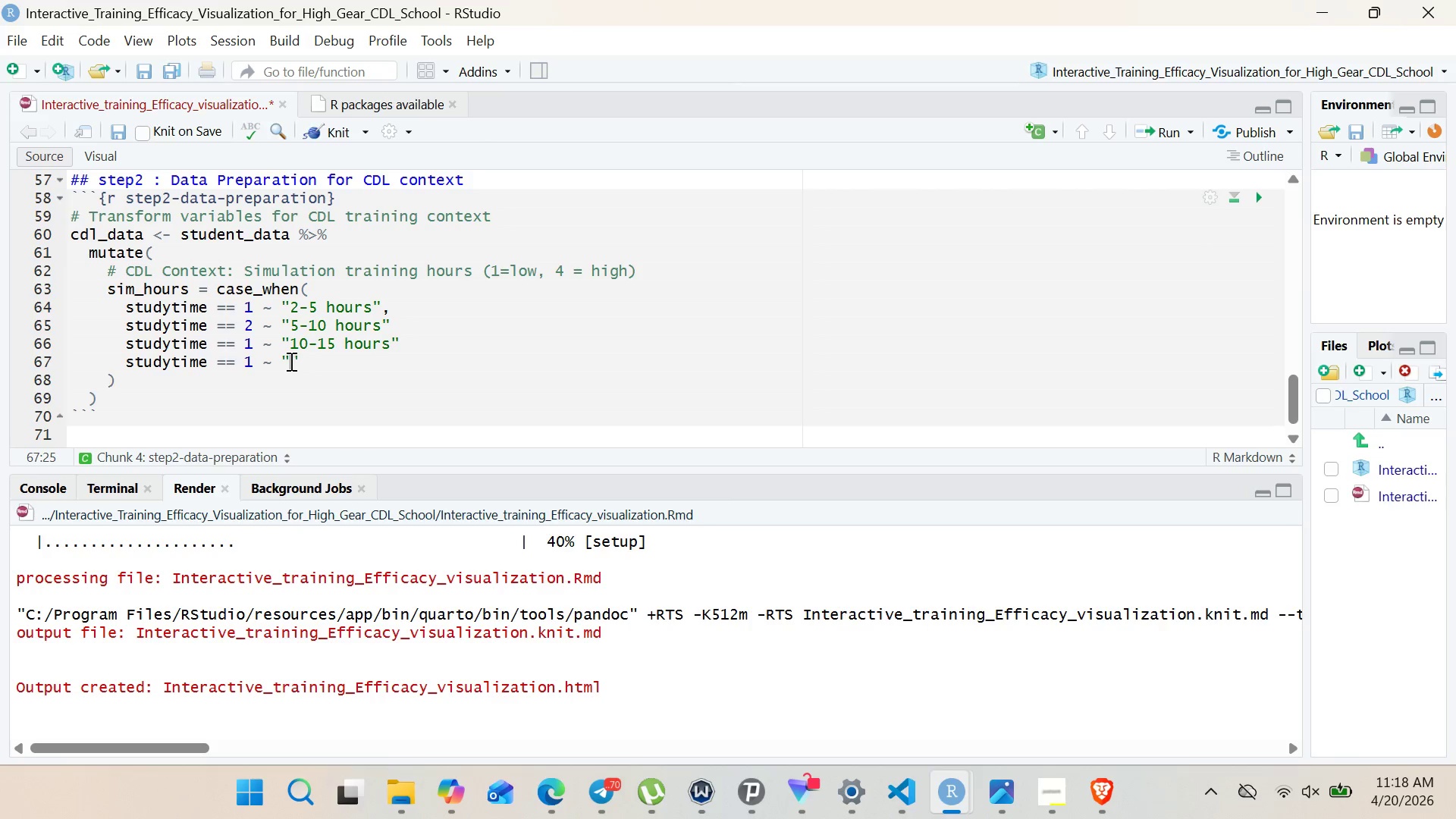 
type(15-20 hours)
 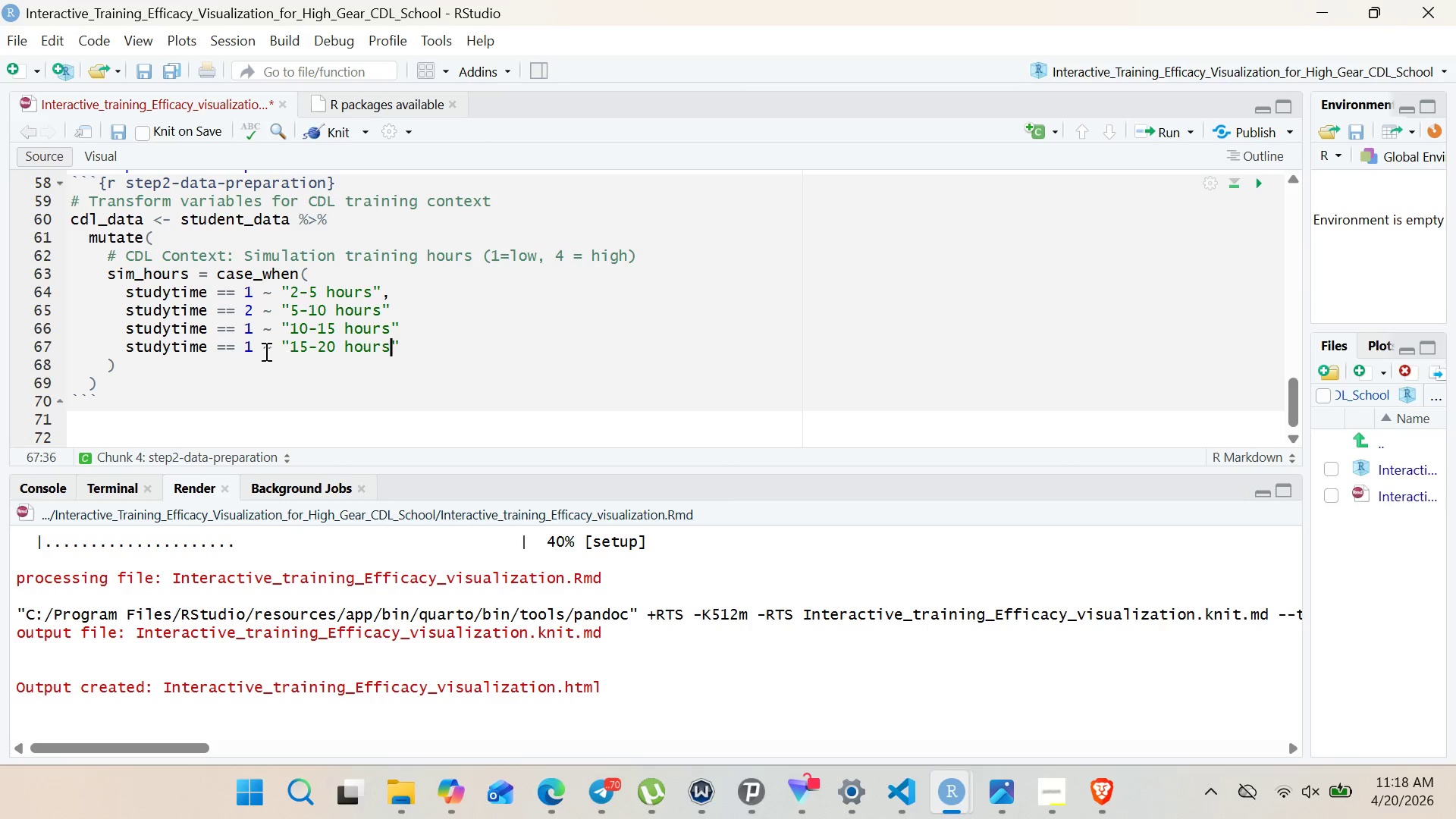 
left_click([253, 325])
 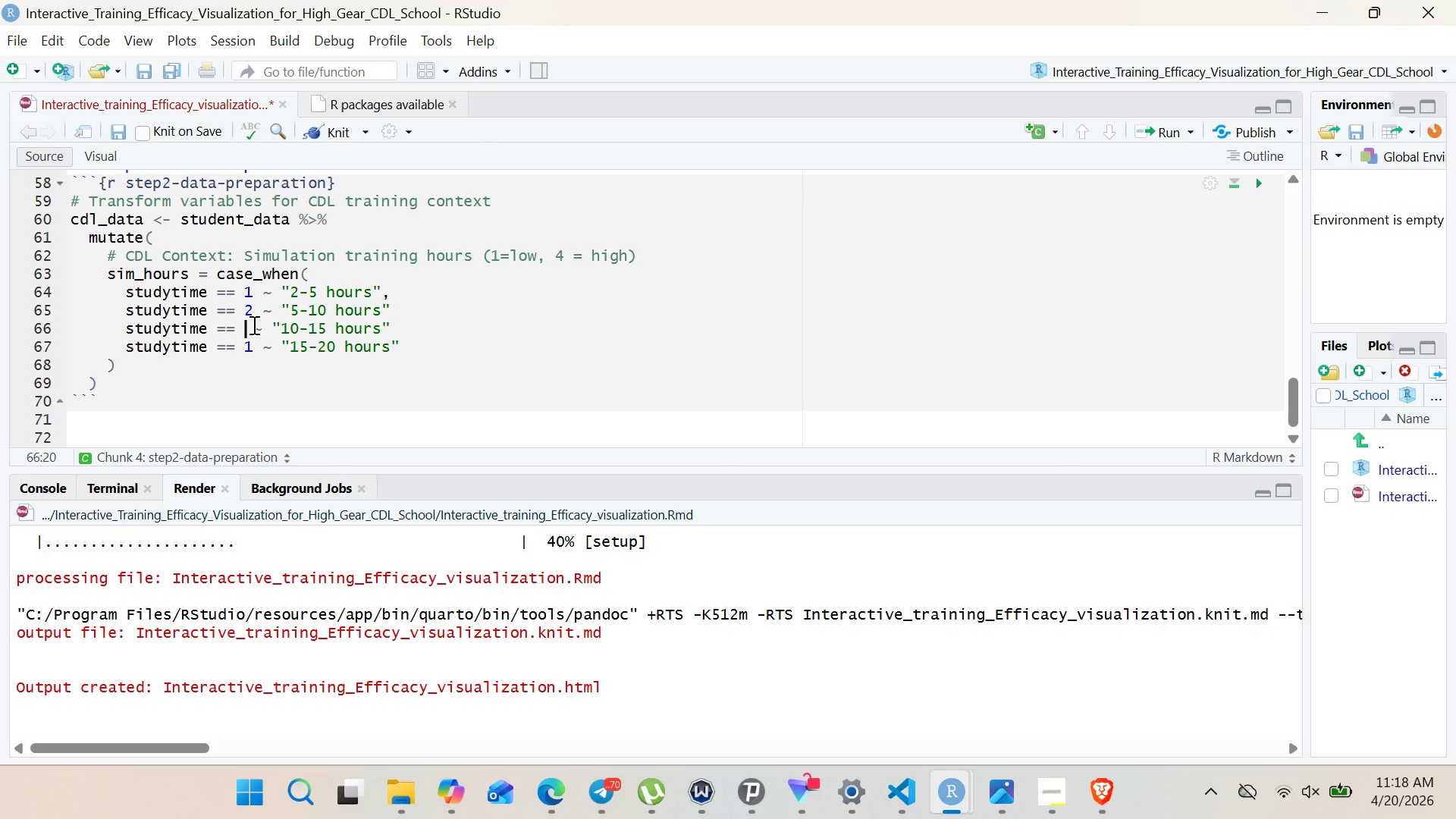 
key(Backspace)
 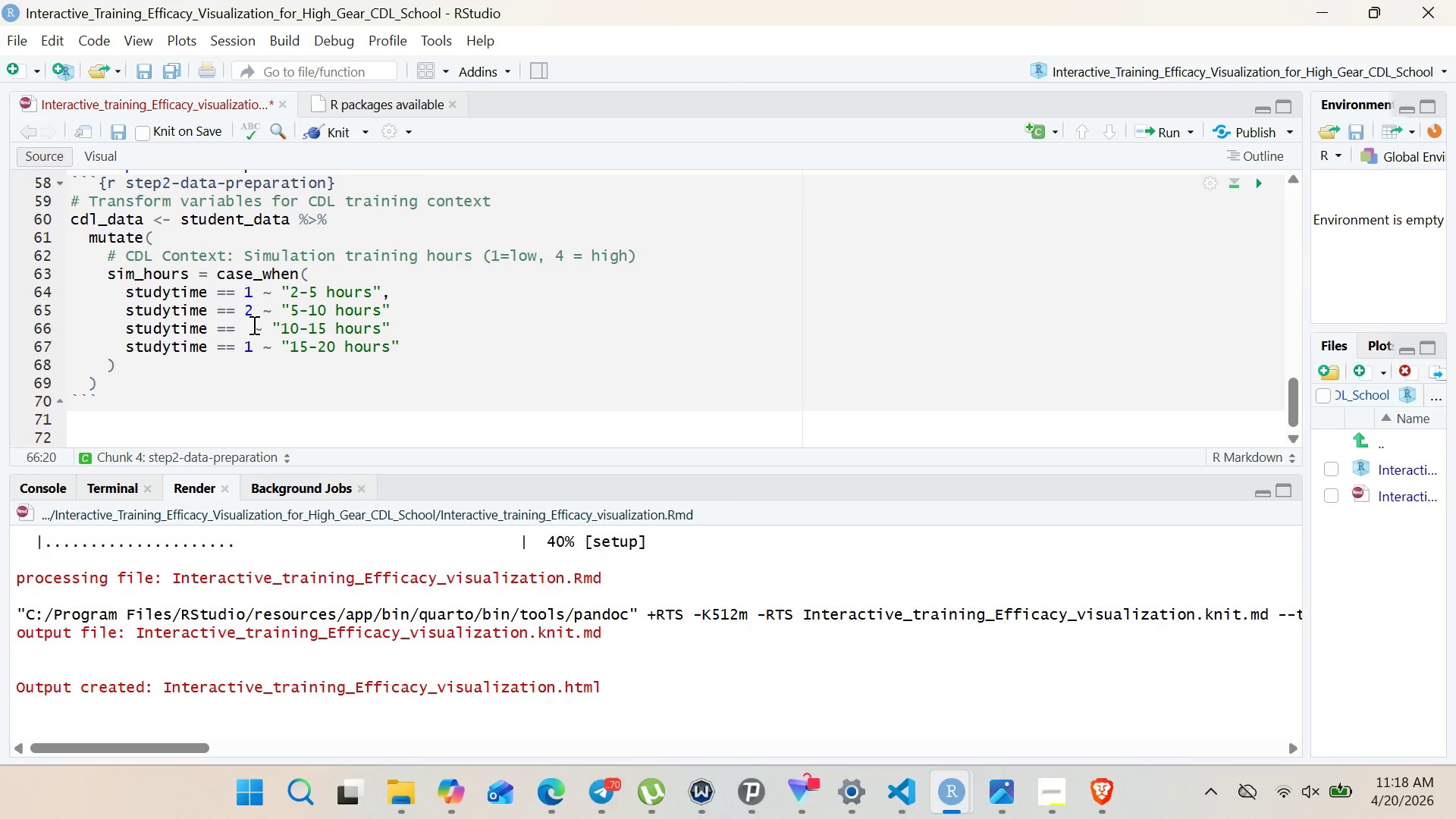 
key(3)
 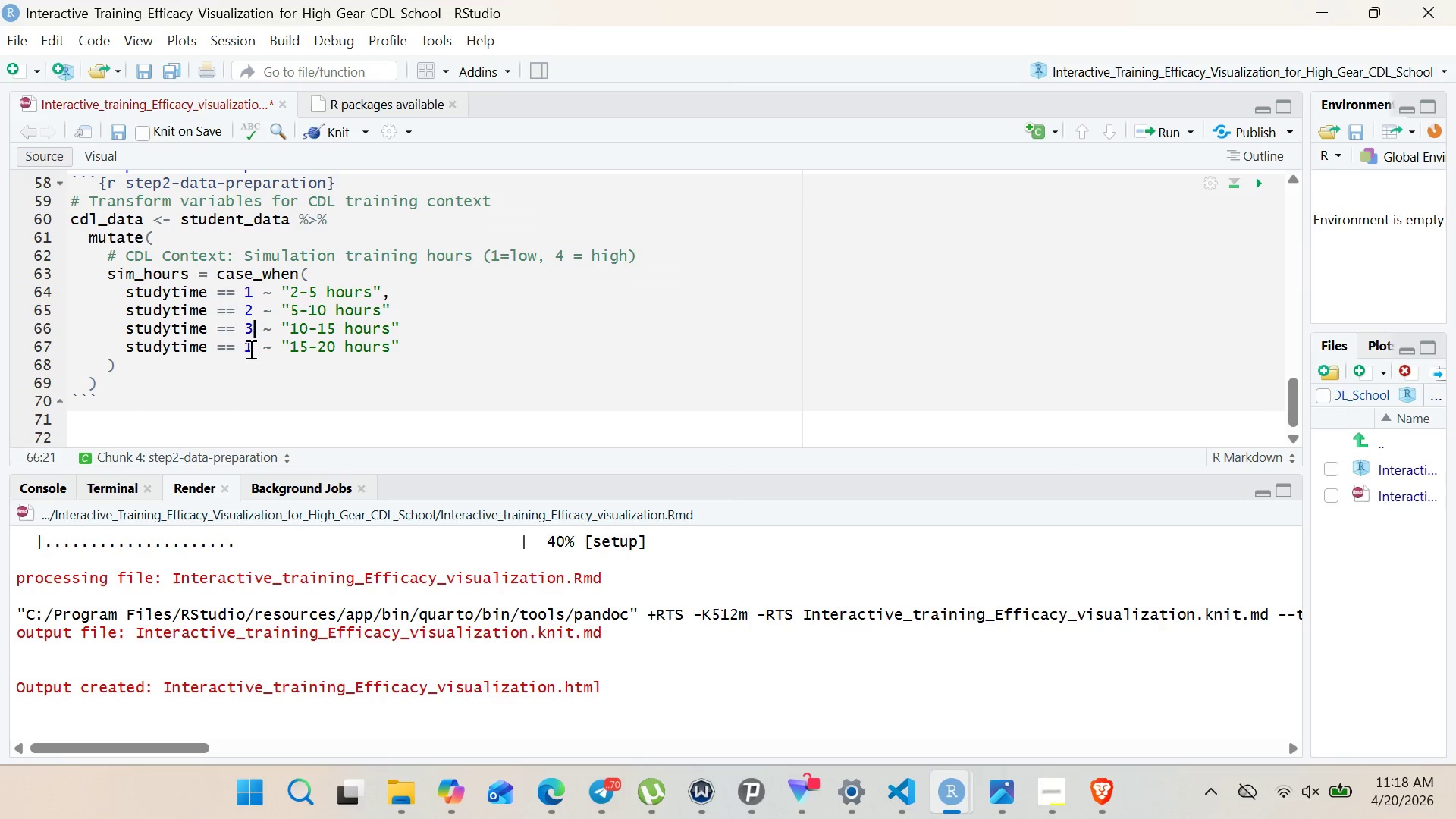 
left_click([249, 350])
 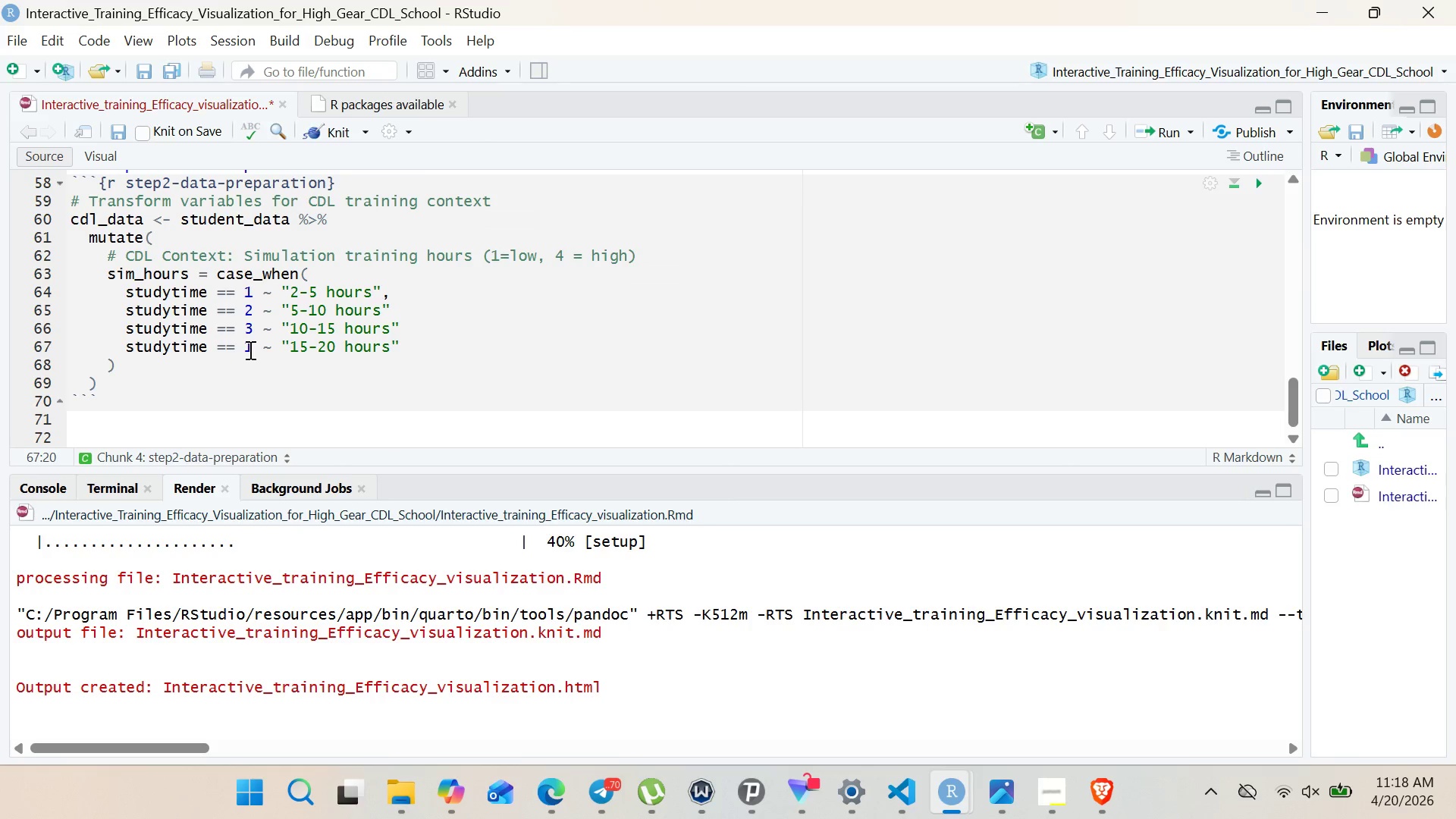 
key(Delete)
 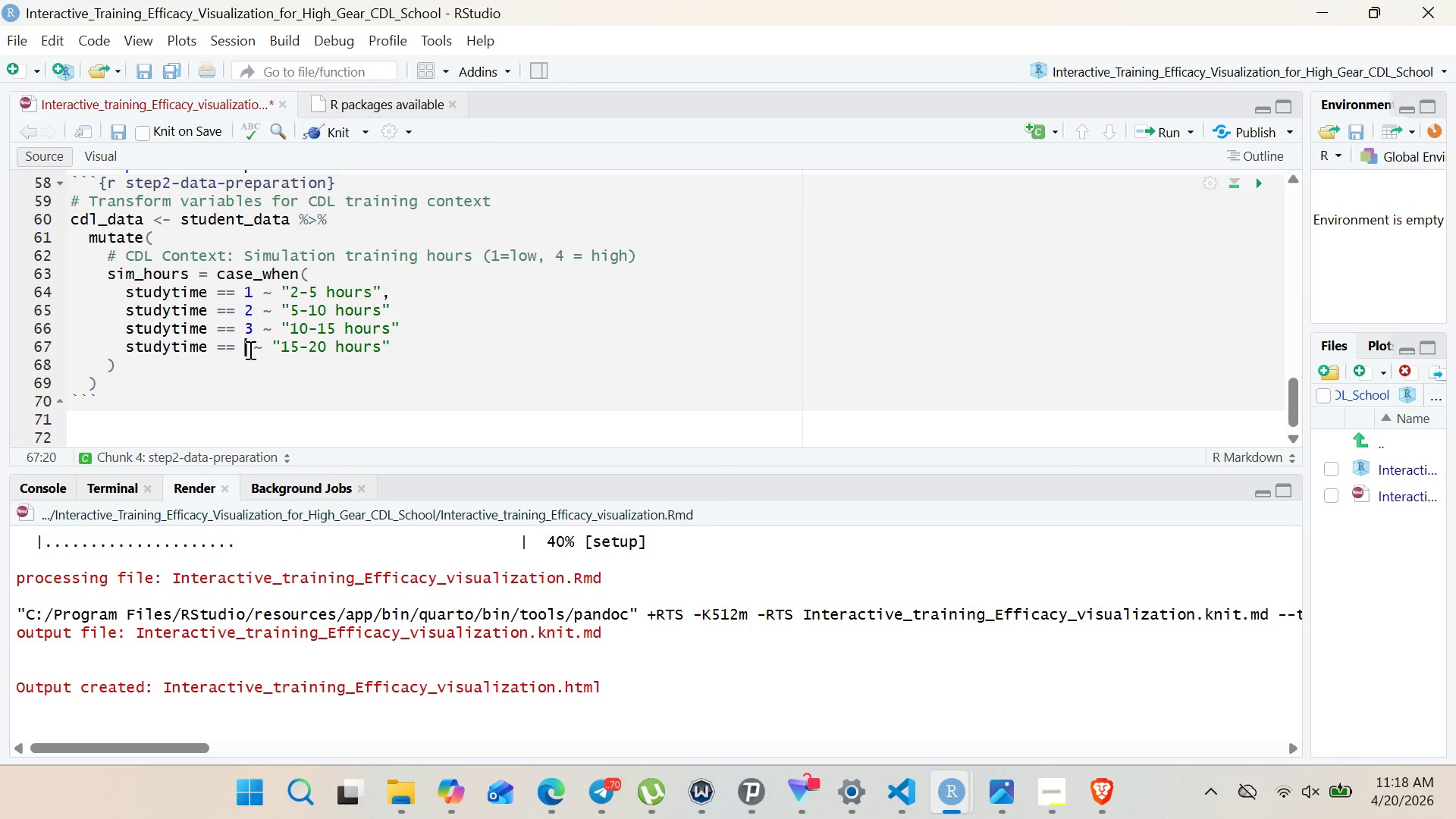 
key(4)
 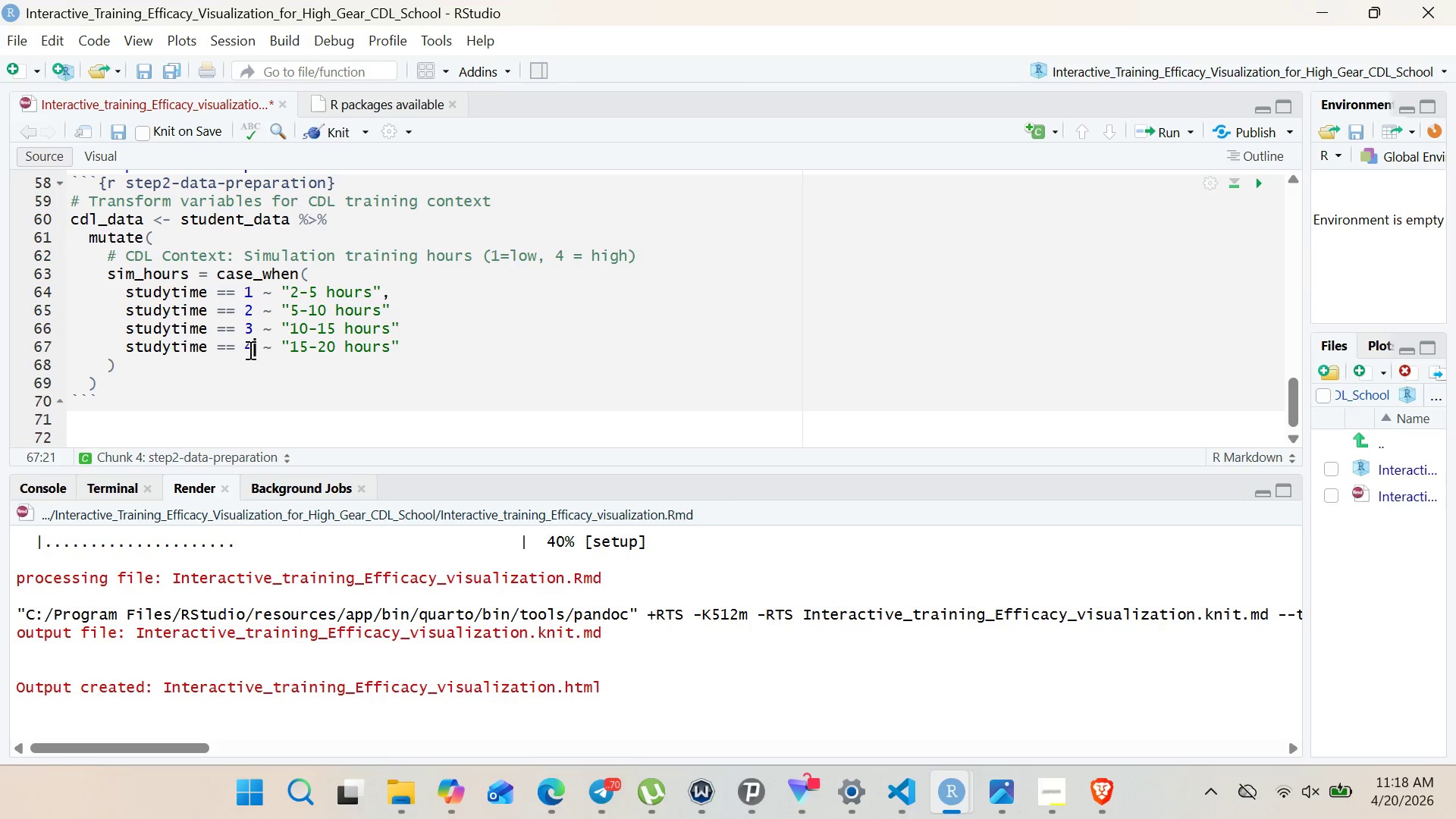 
left_click([171, 365])
 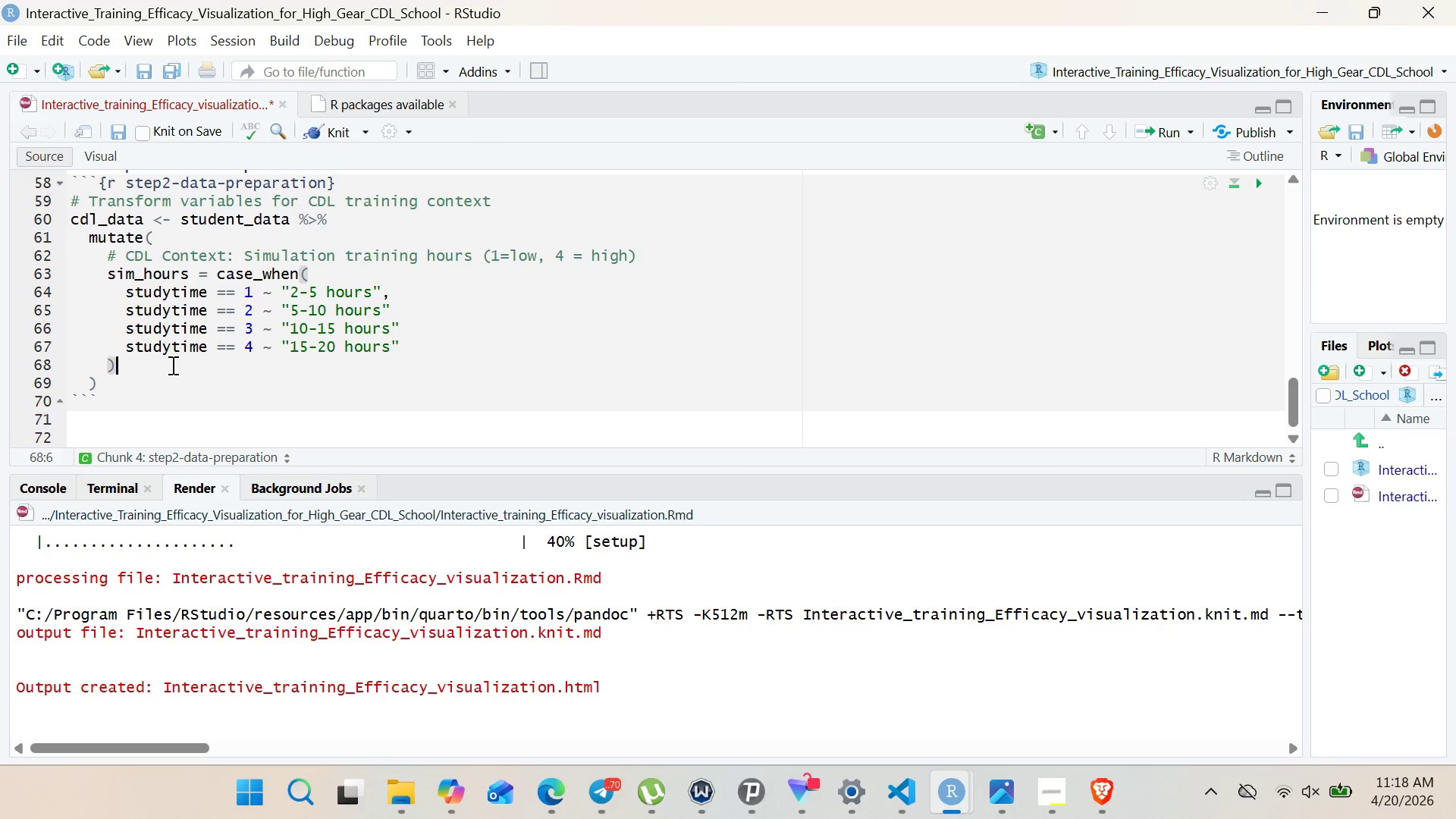 
key(Comma)
 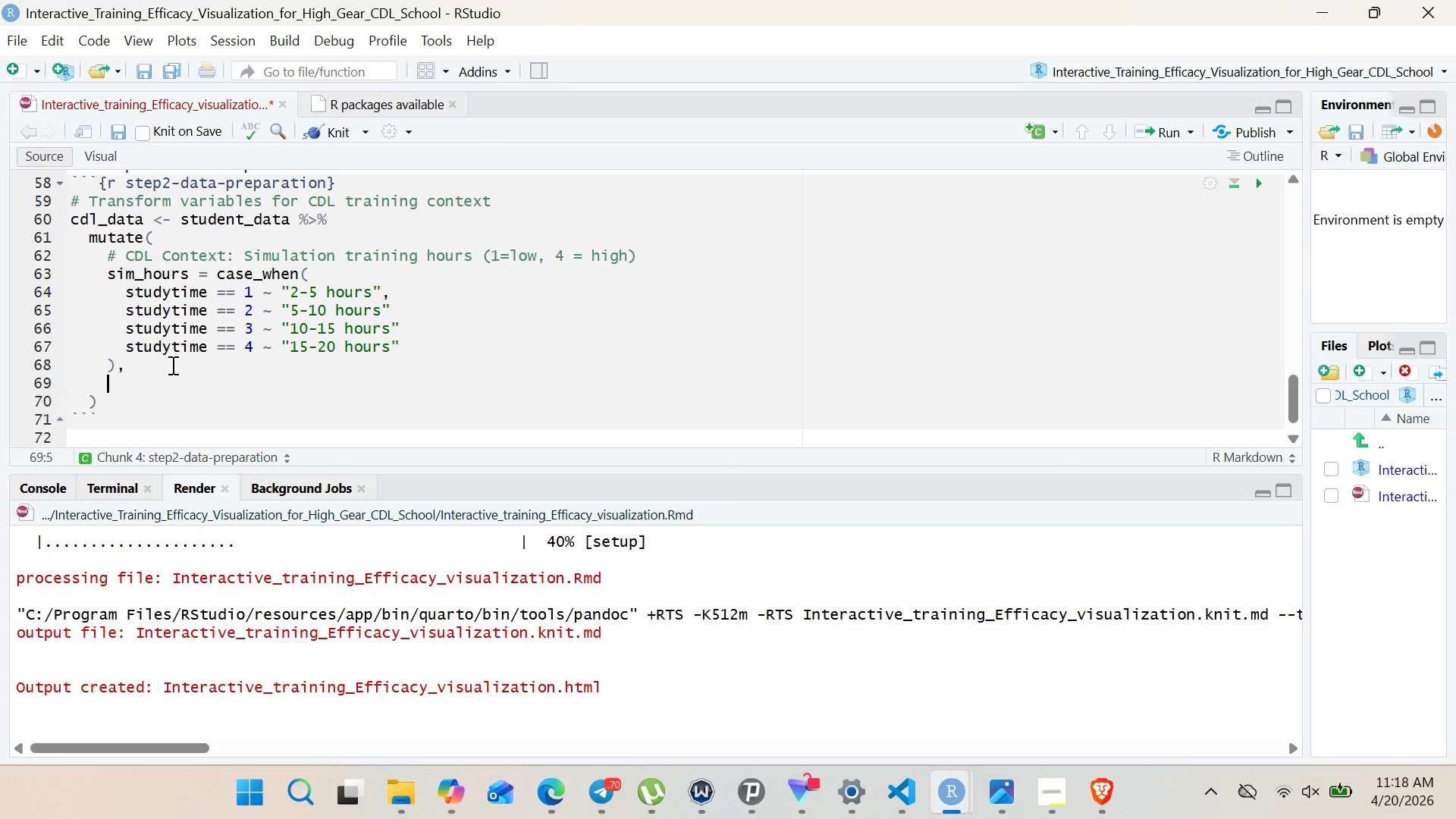 
key(Enter)
 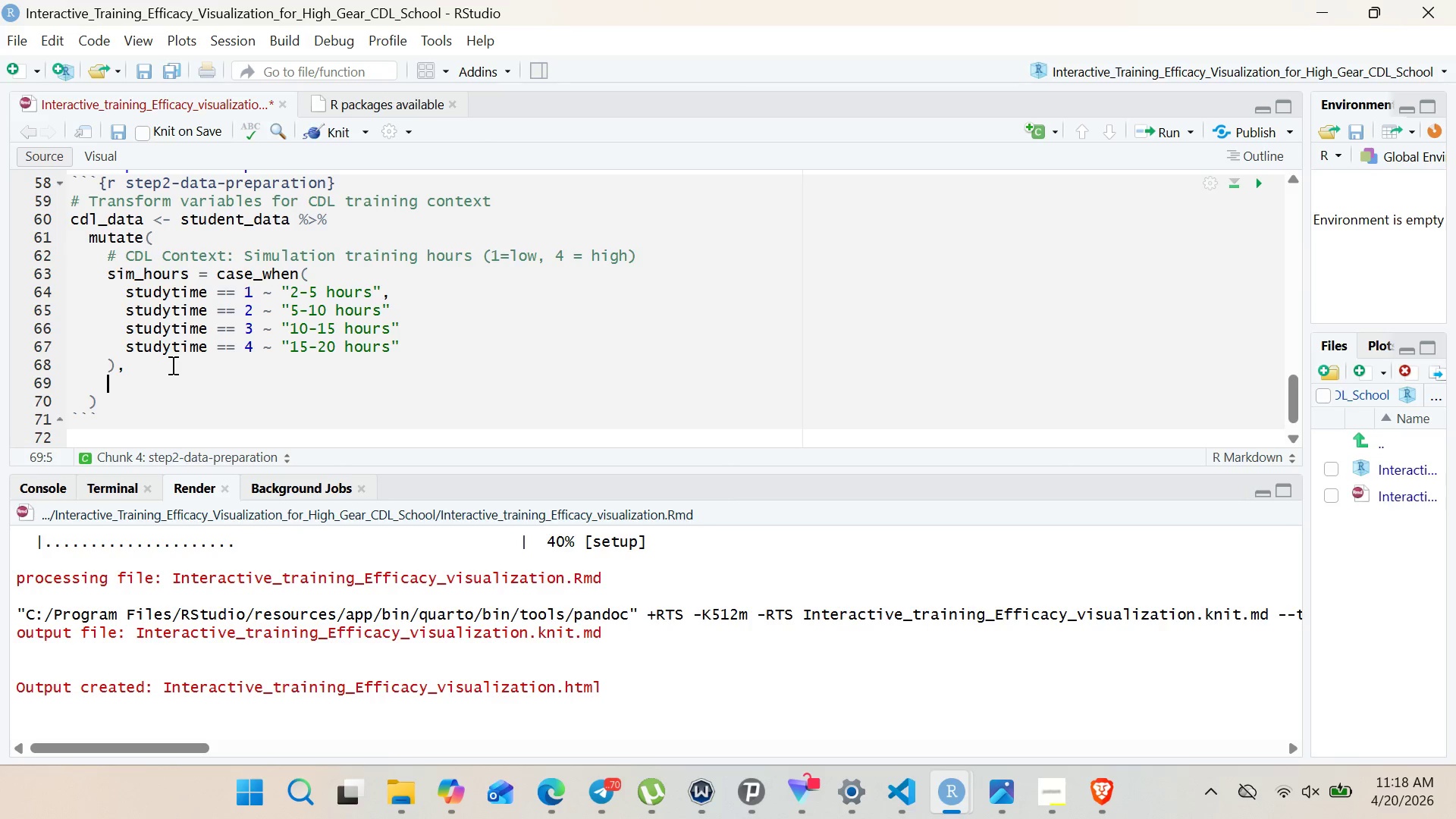 
type(sim_hours_numeric = case_when()
 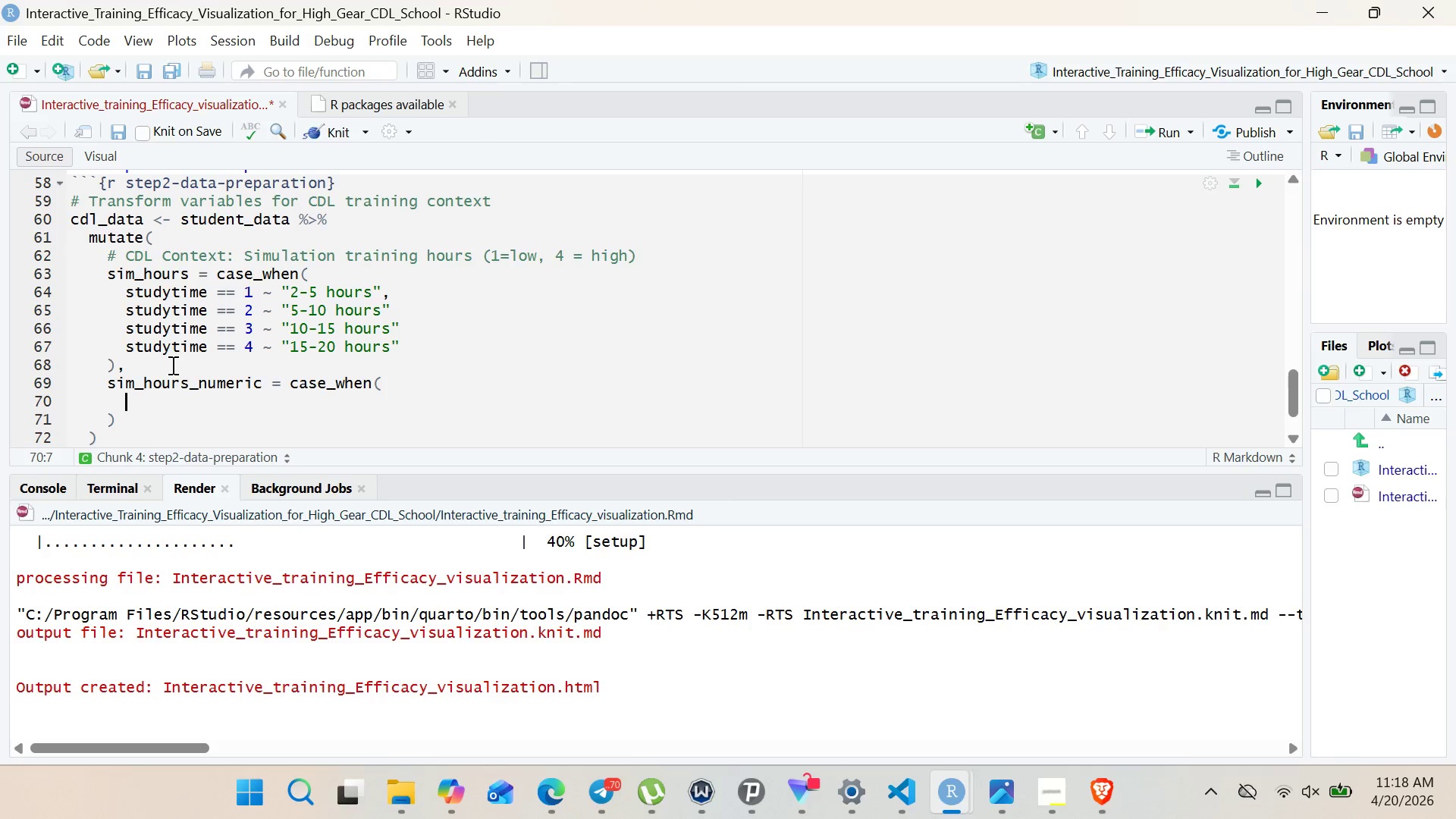 
 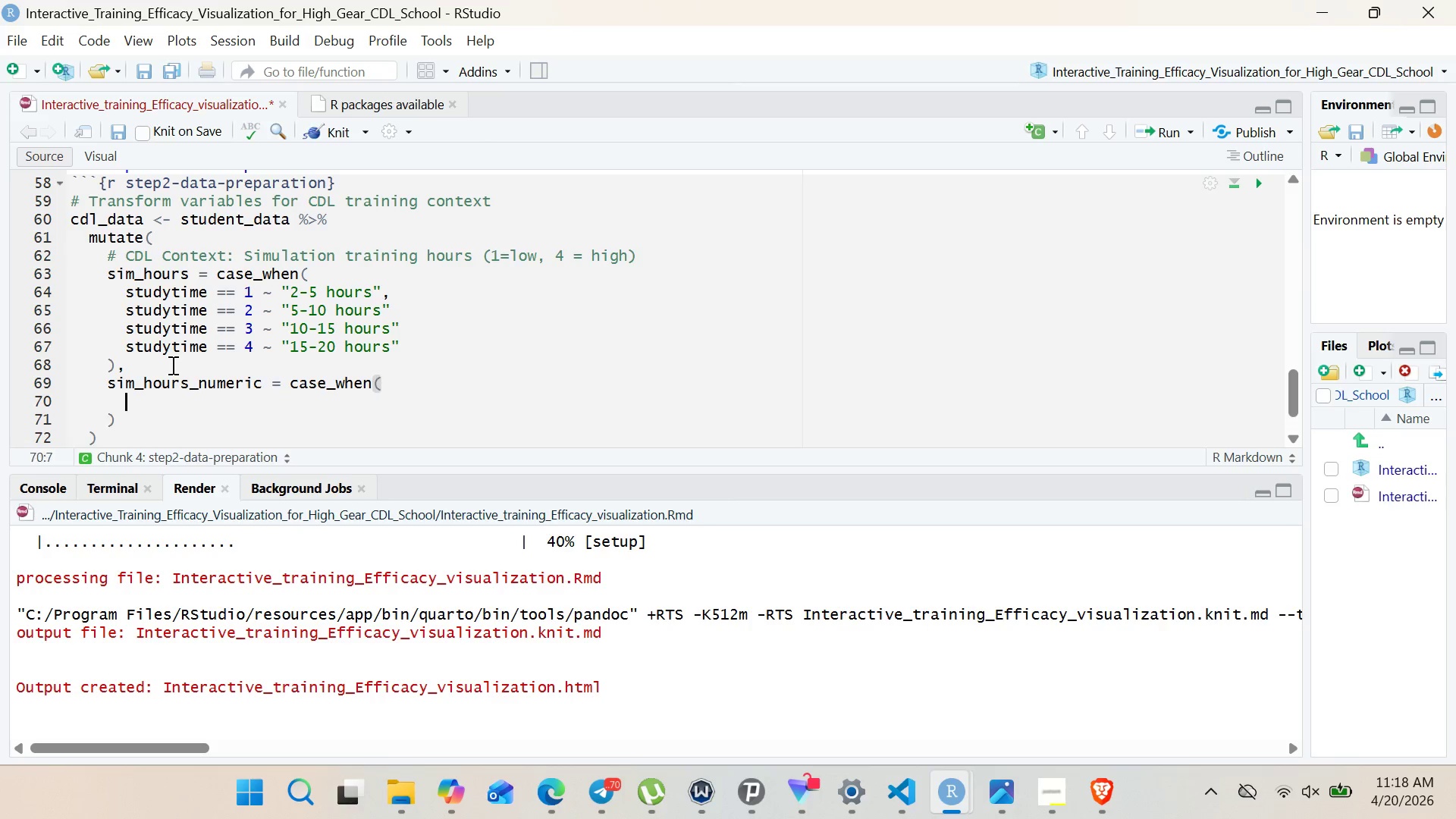 
key(Enter)
 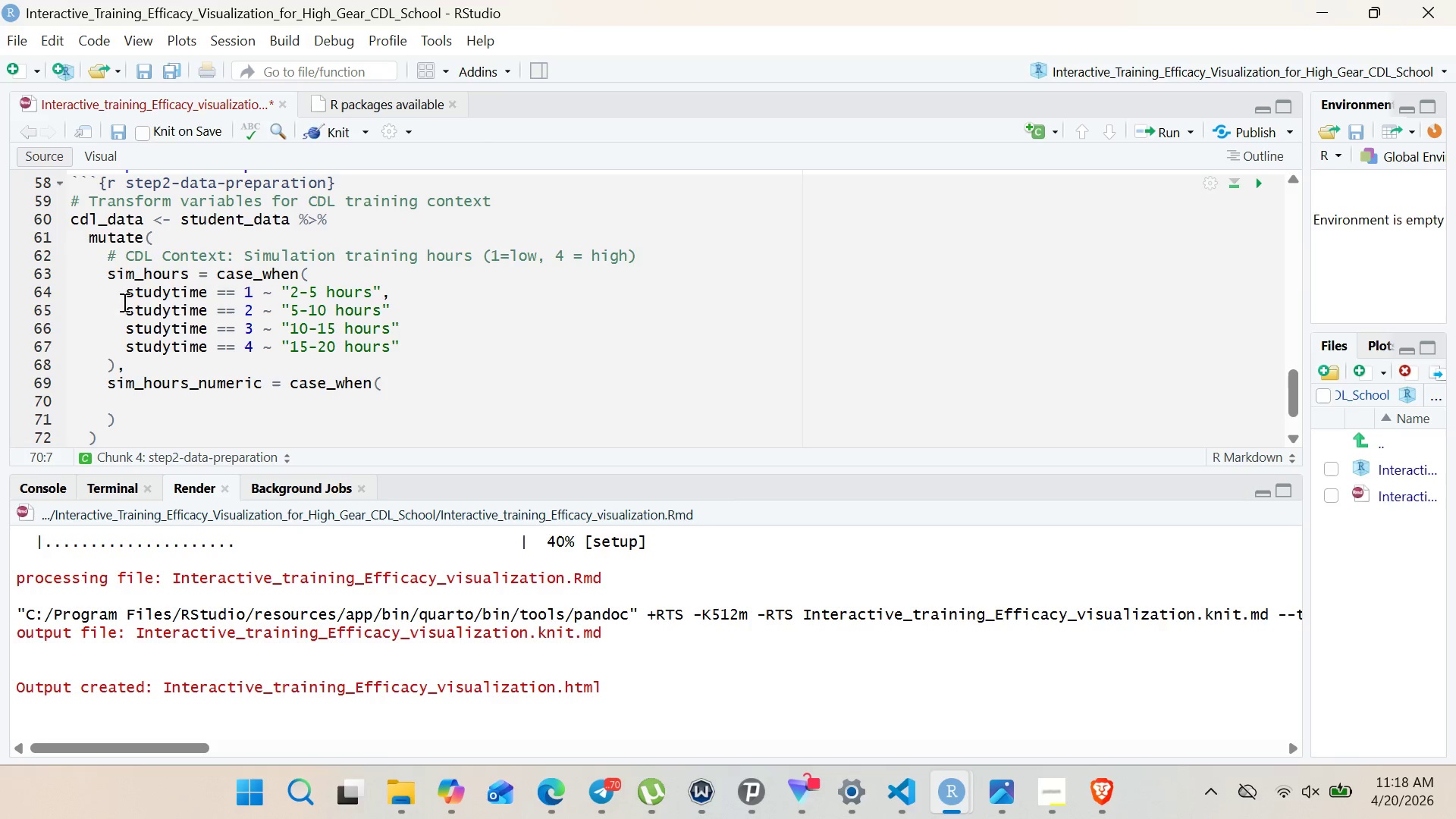 
left_click_drag(start_coordinate=[125, 294], to_coordinate=[410, 340])
 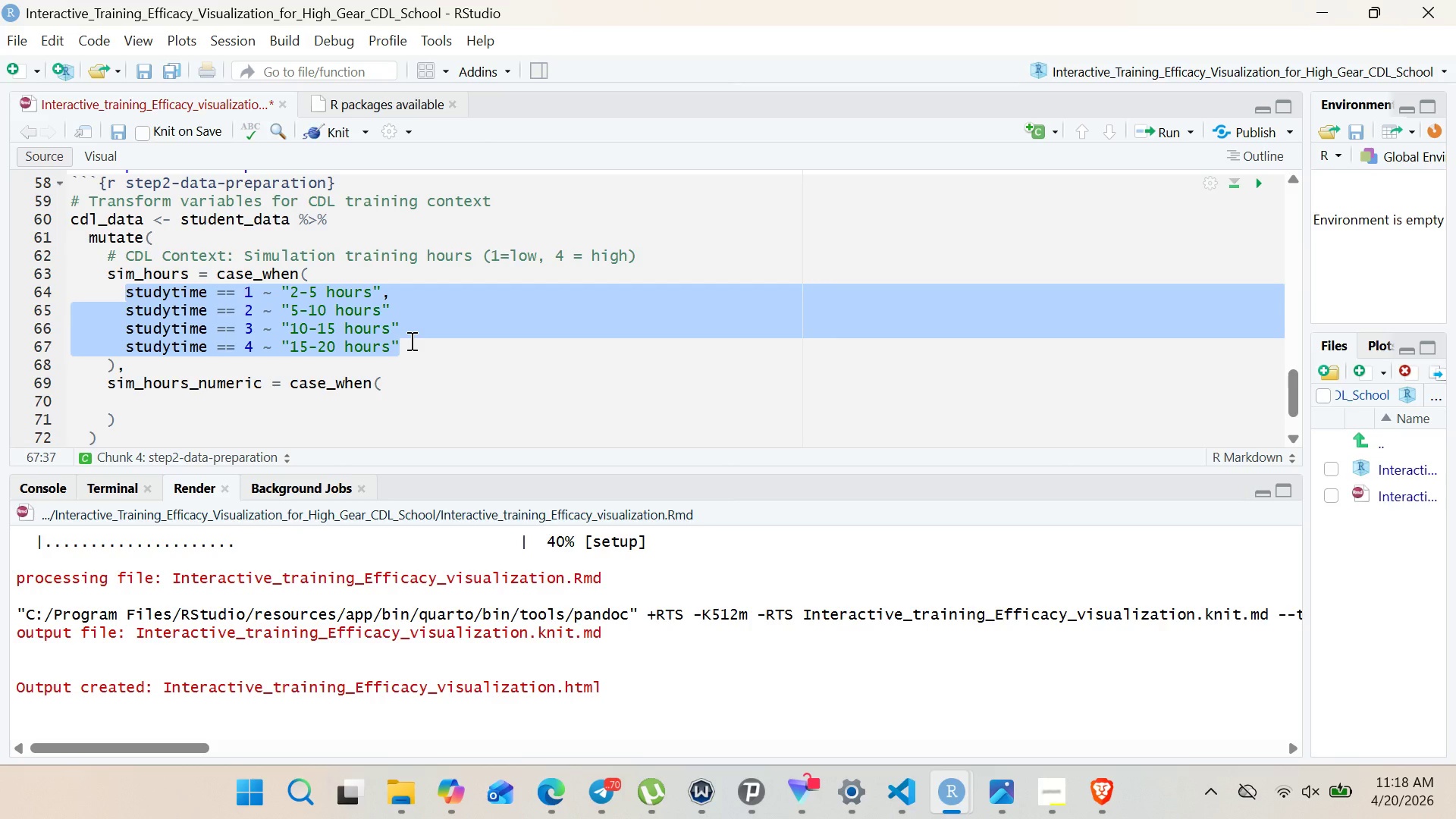 
key(Control+C)
 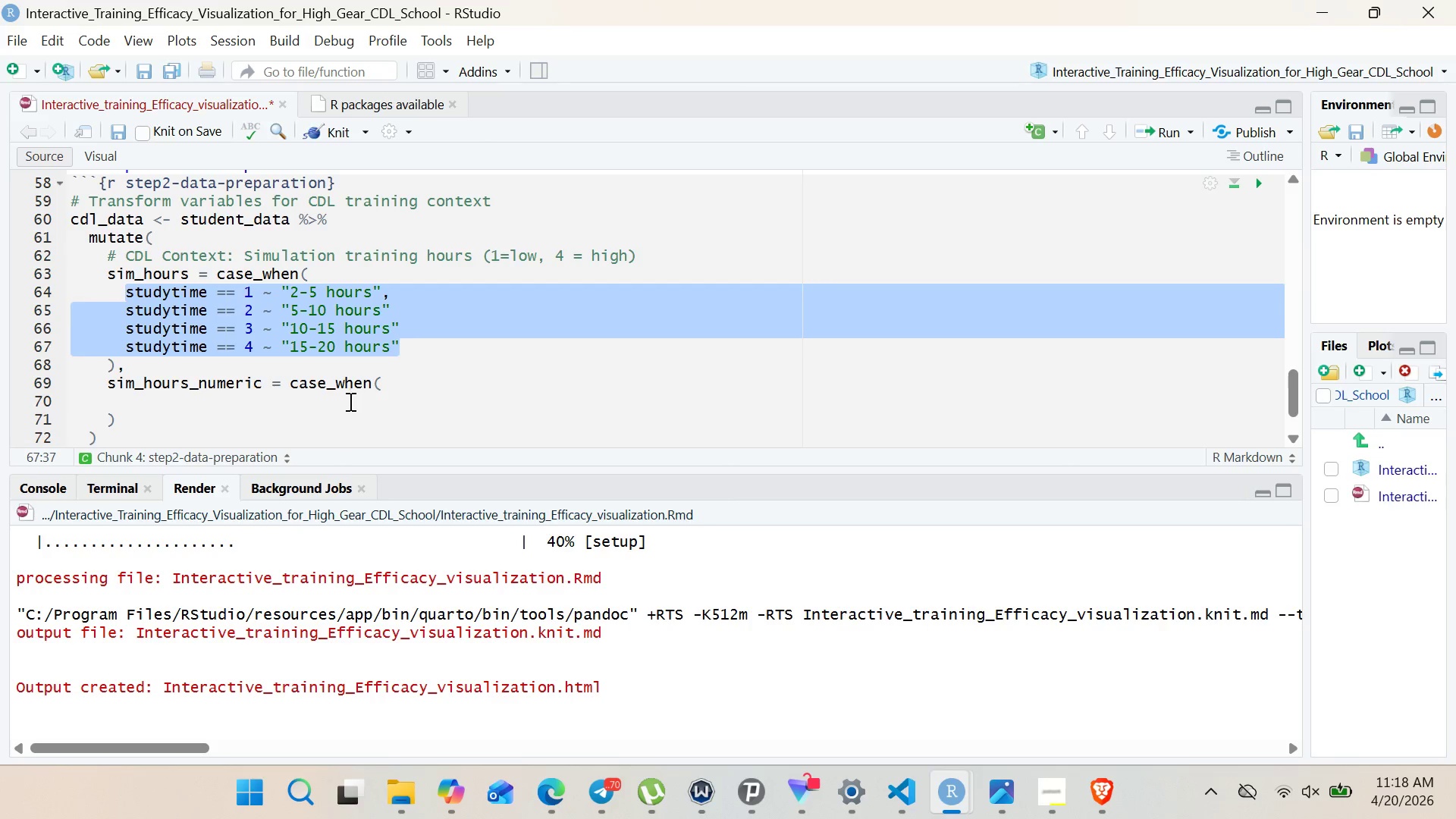 
left_click([349, 402])
 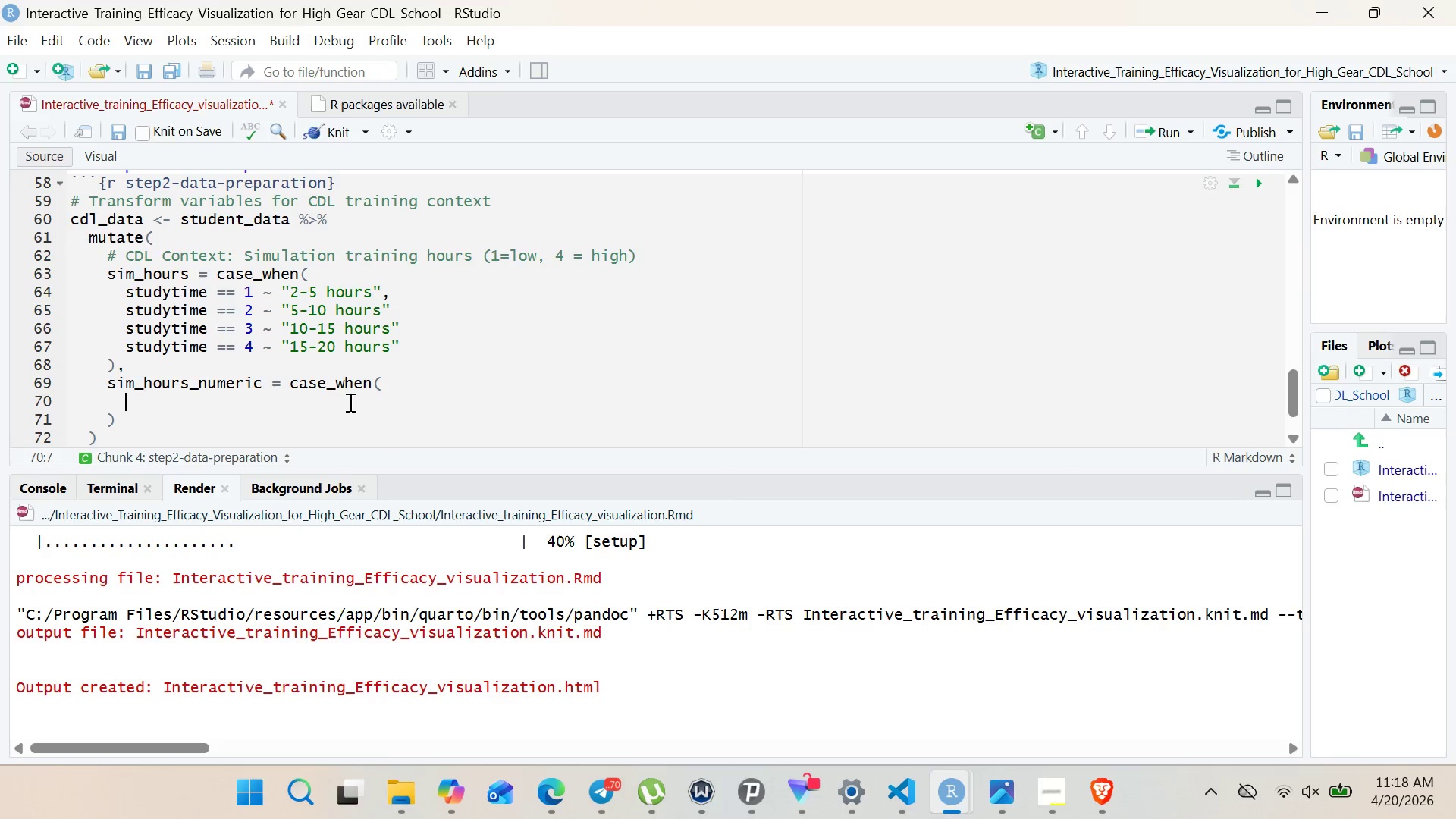 
key(Control+V)
 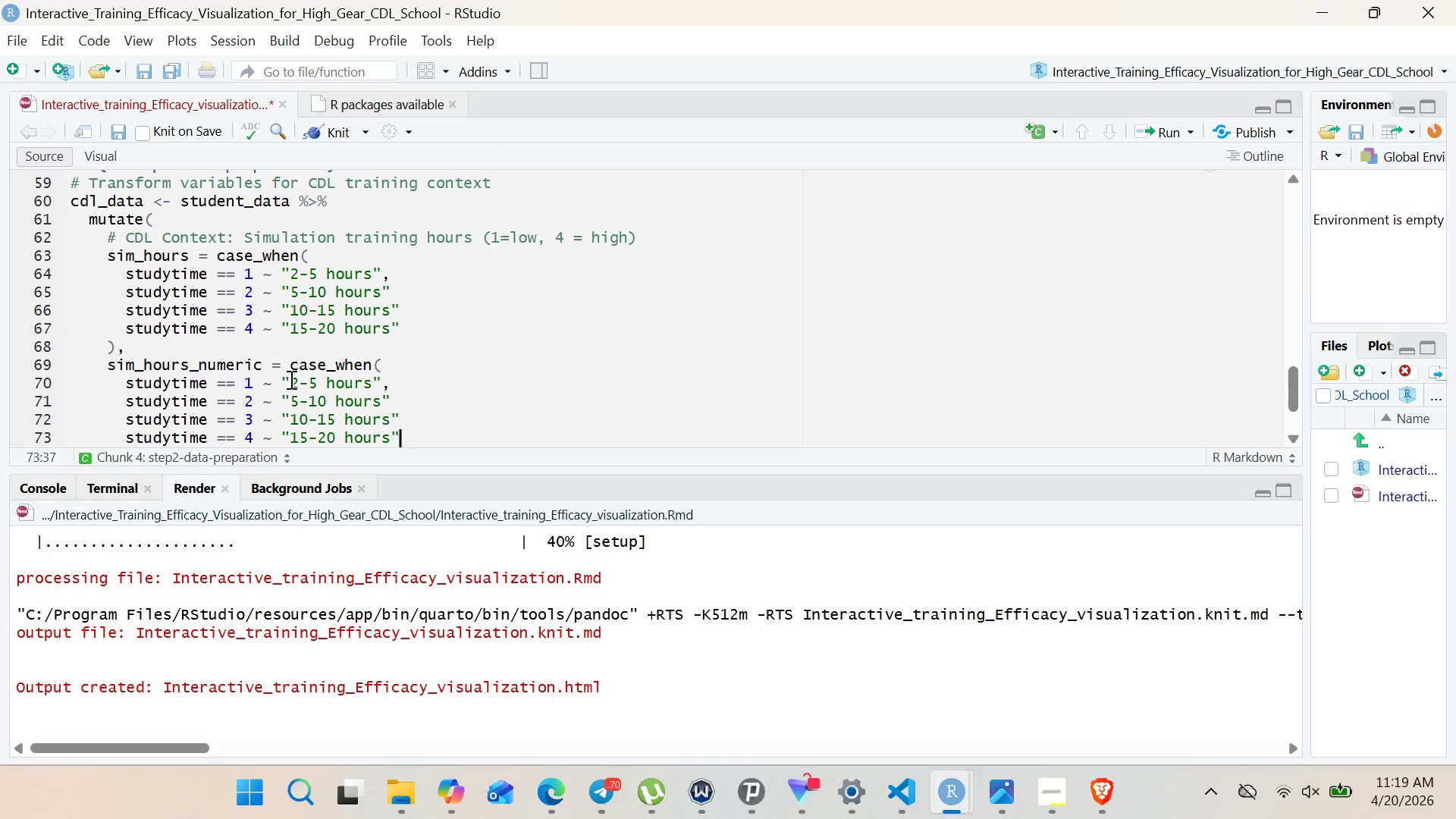 
left_click_drag(start_coordinate=[283, 380], to_coordinate=[378, 384])
 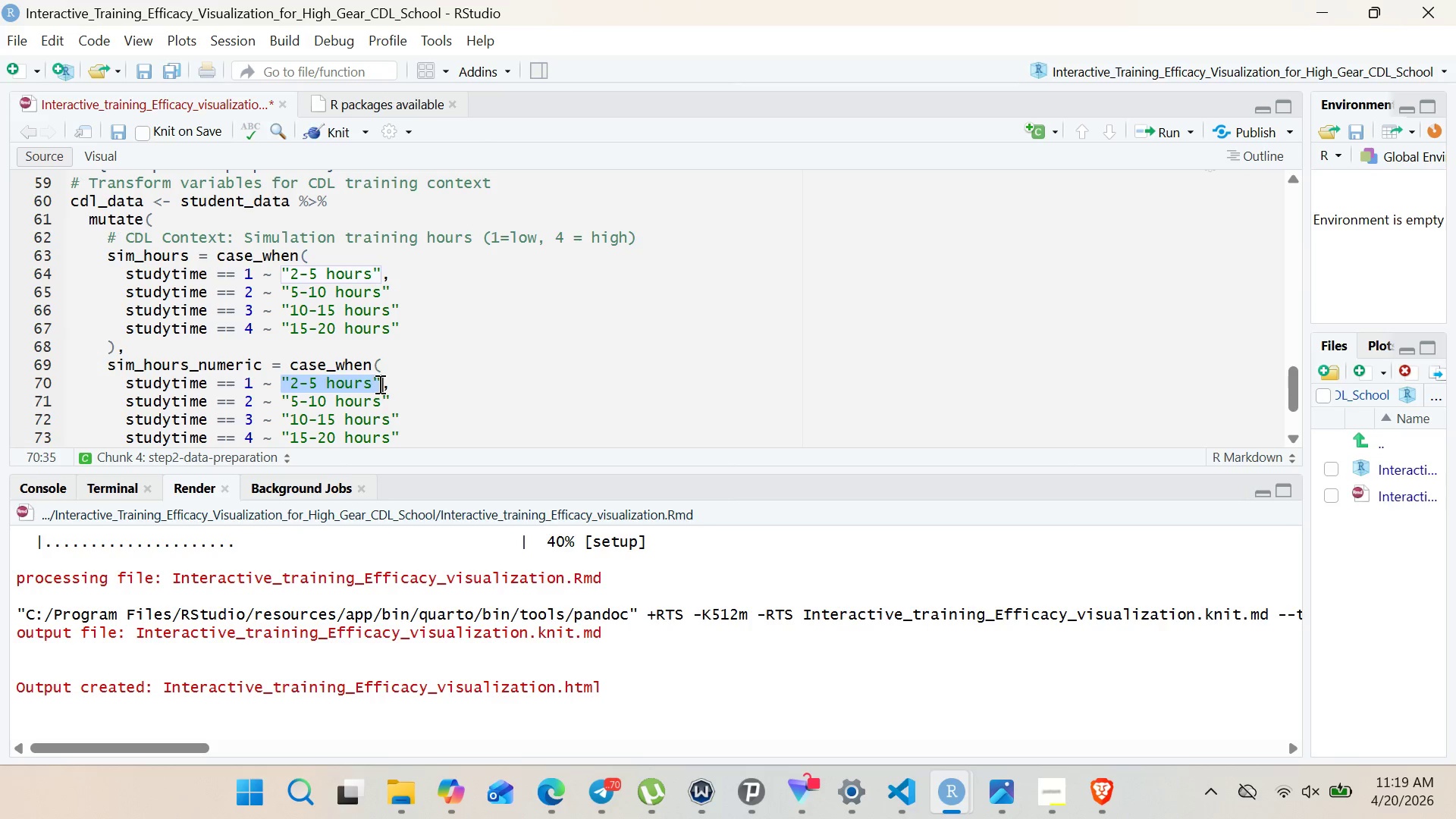 
key(3)
 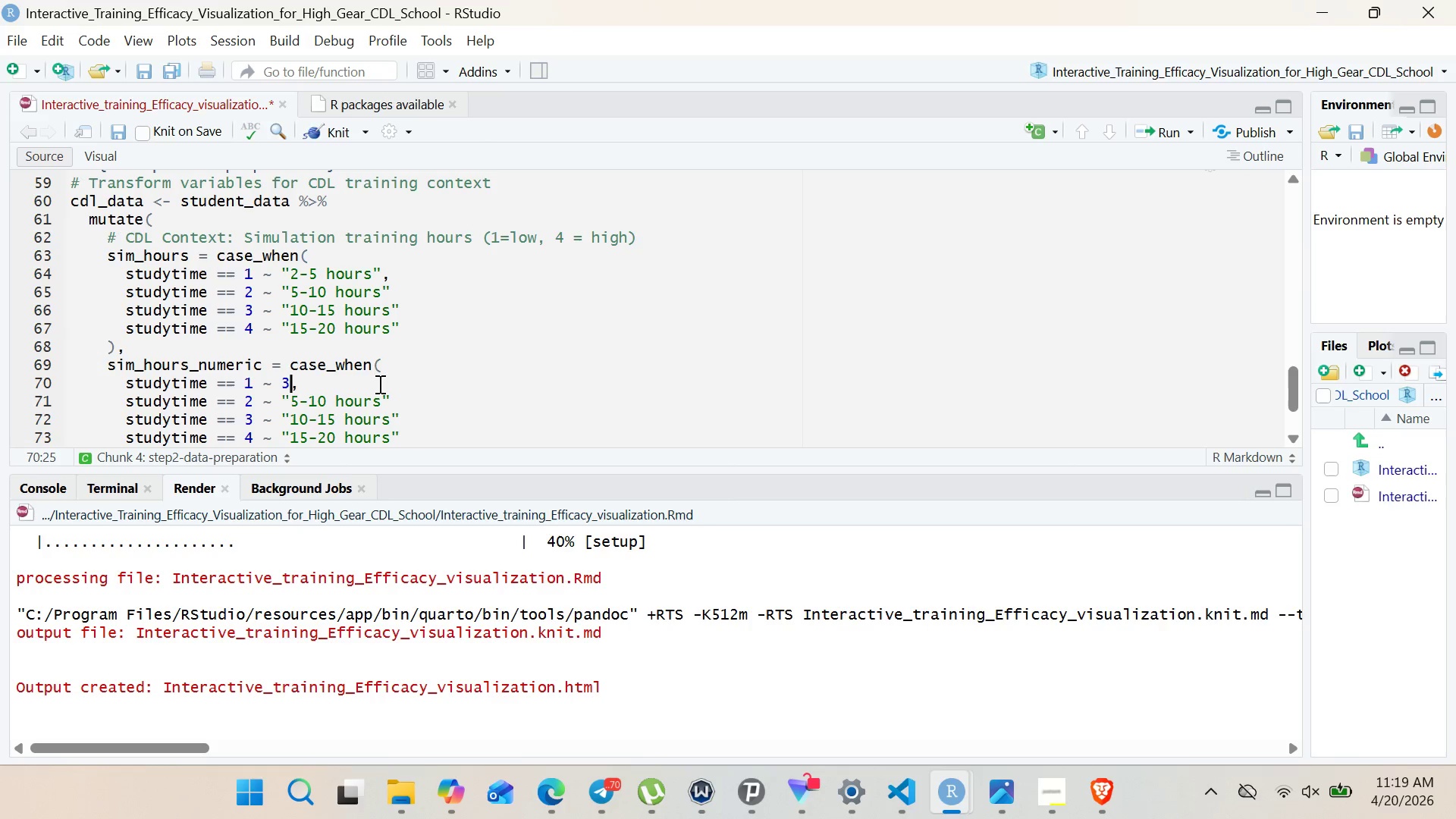 
key(Period)
 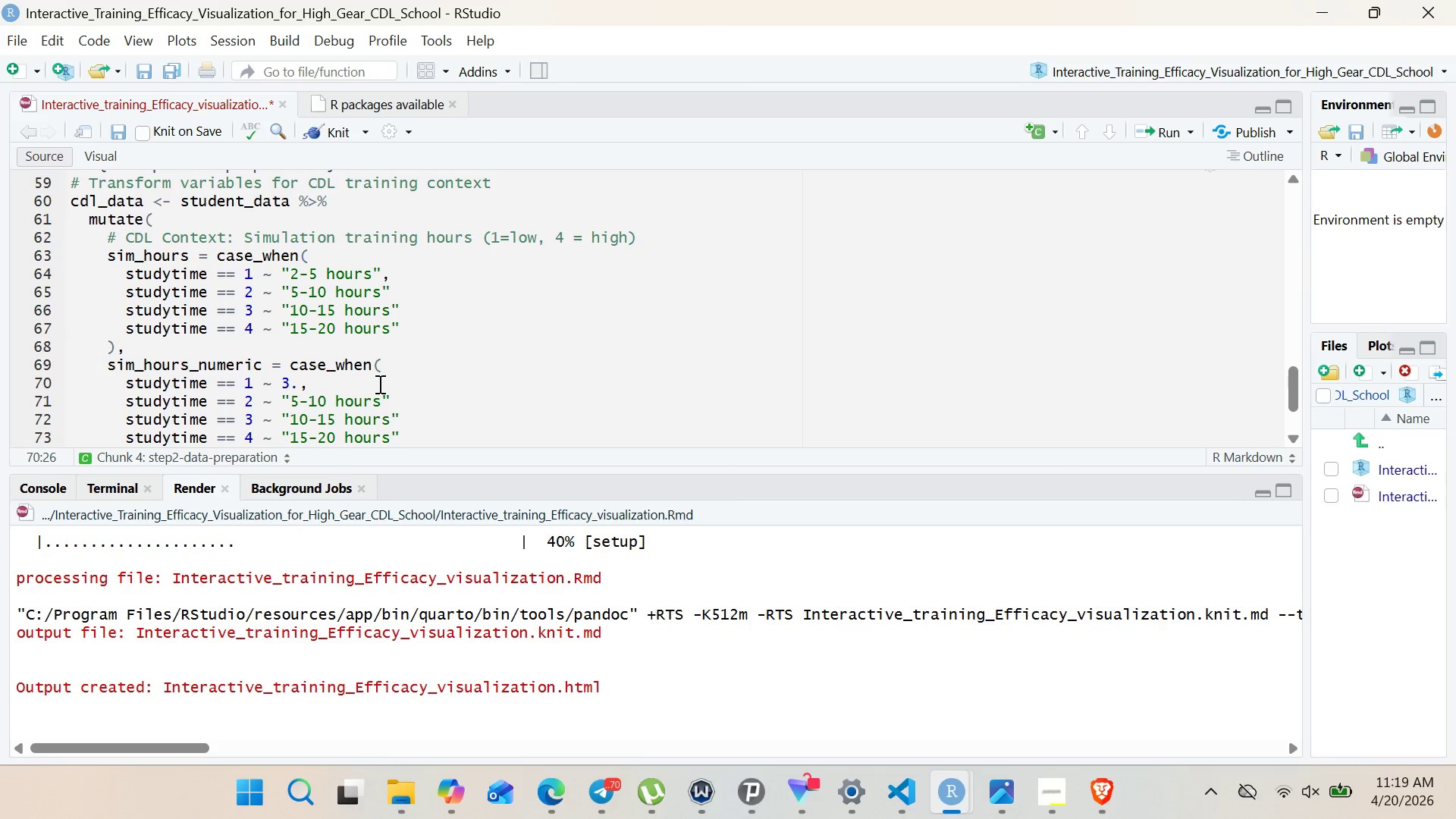 
key(5)
 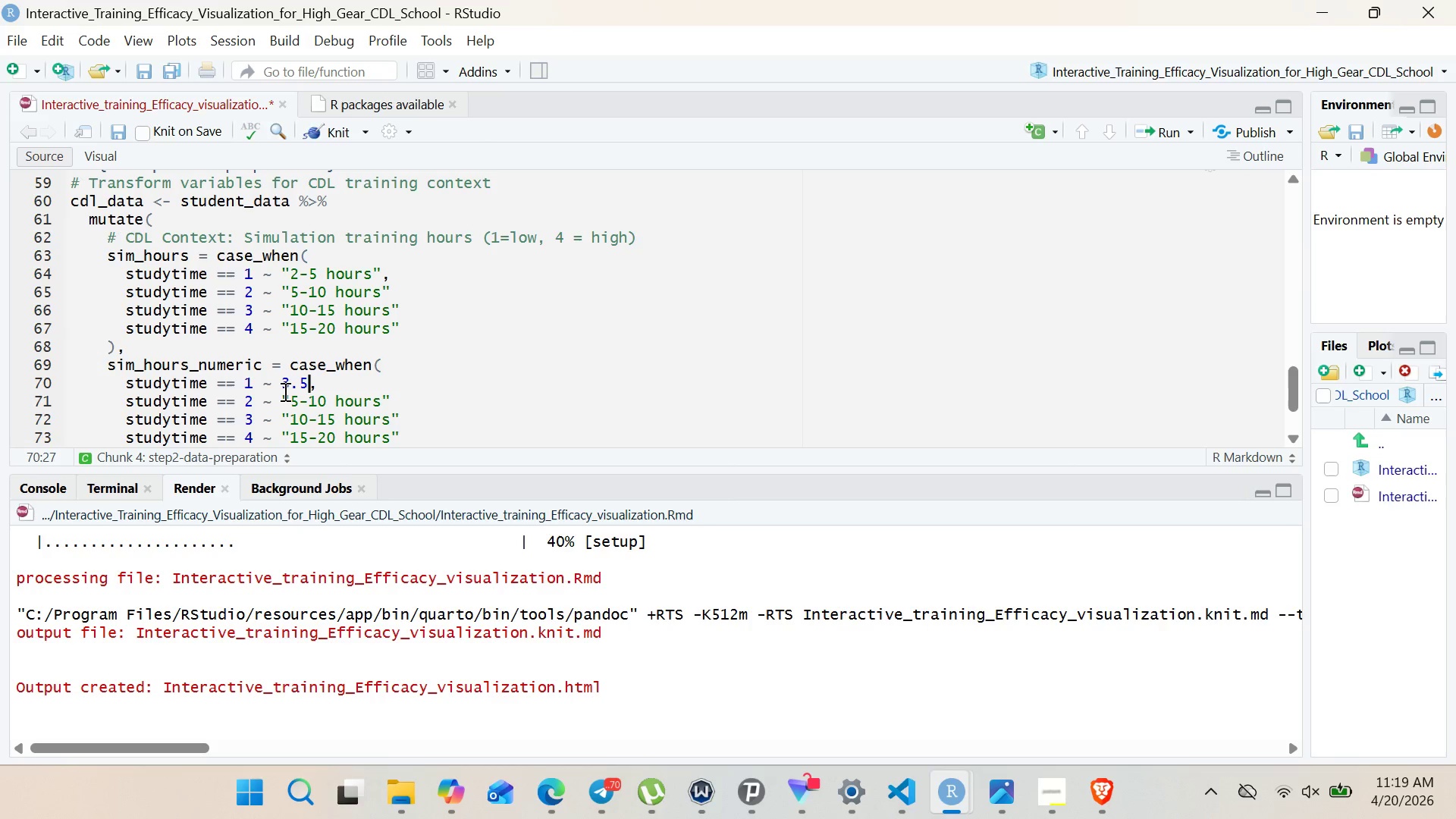 
left_click_drag(start_coordinate=[284, 391], to_coordinate=[357, 402])
 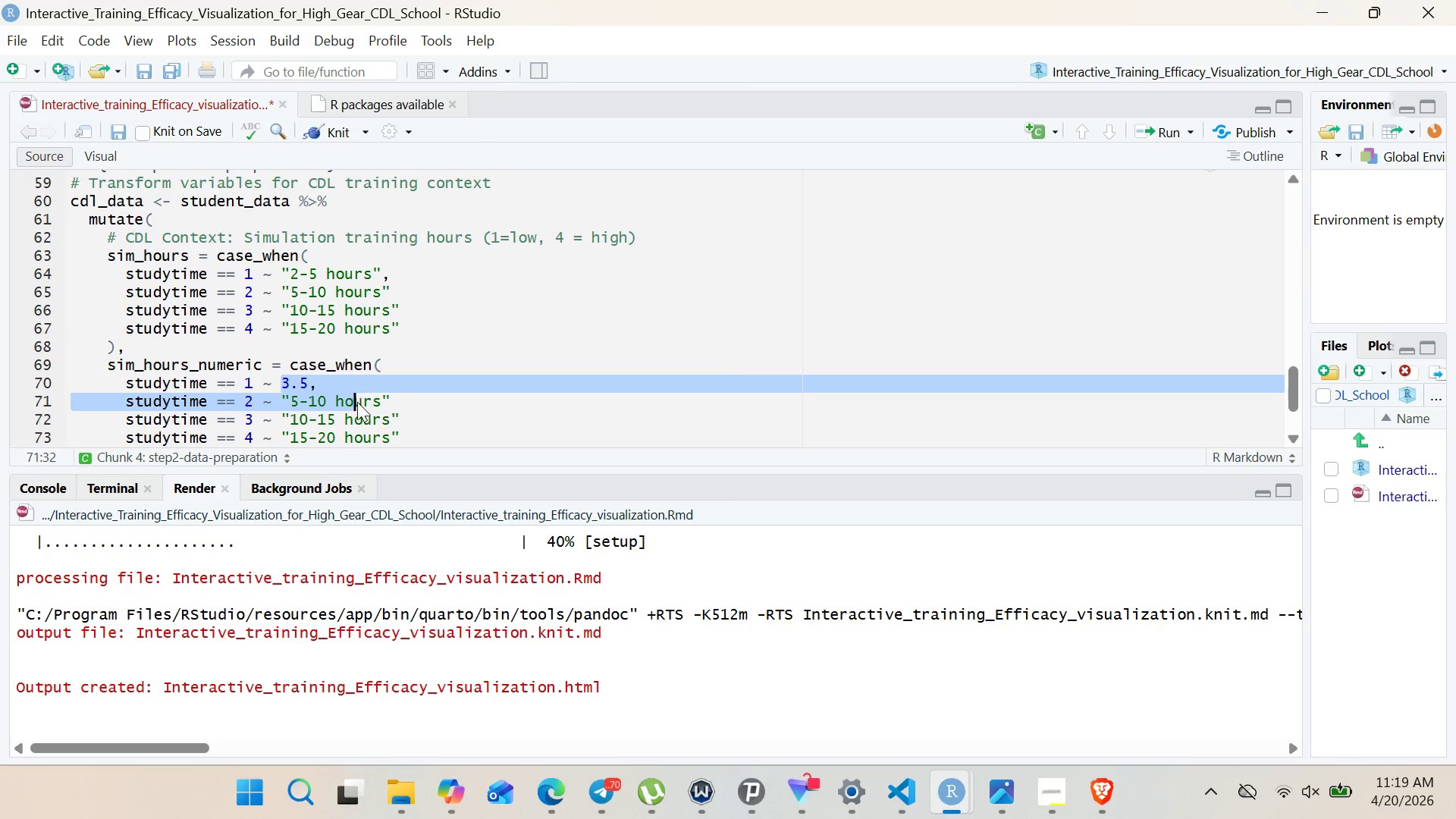 
left_click([357, 402])
 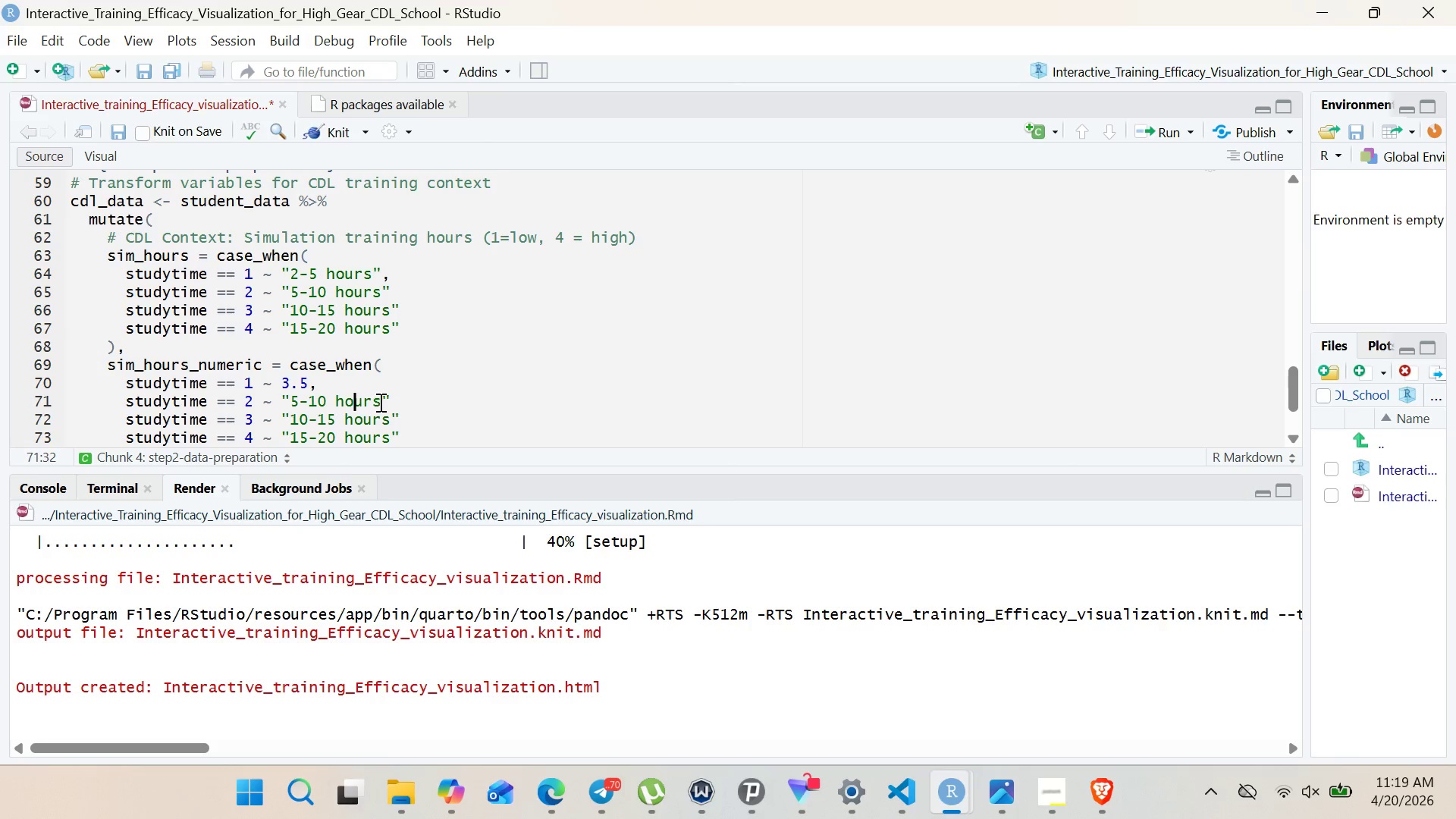 
left_click_drag(start_coordinate=[379, 402], to_coordinate=[313, 399])
 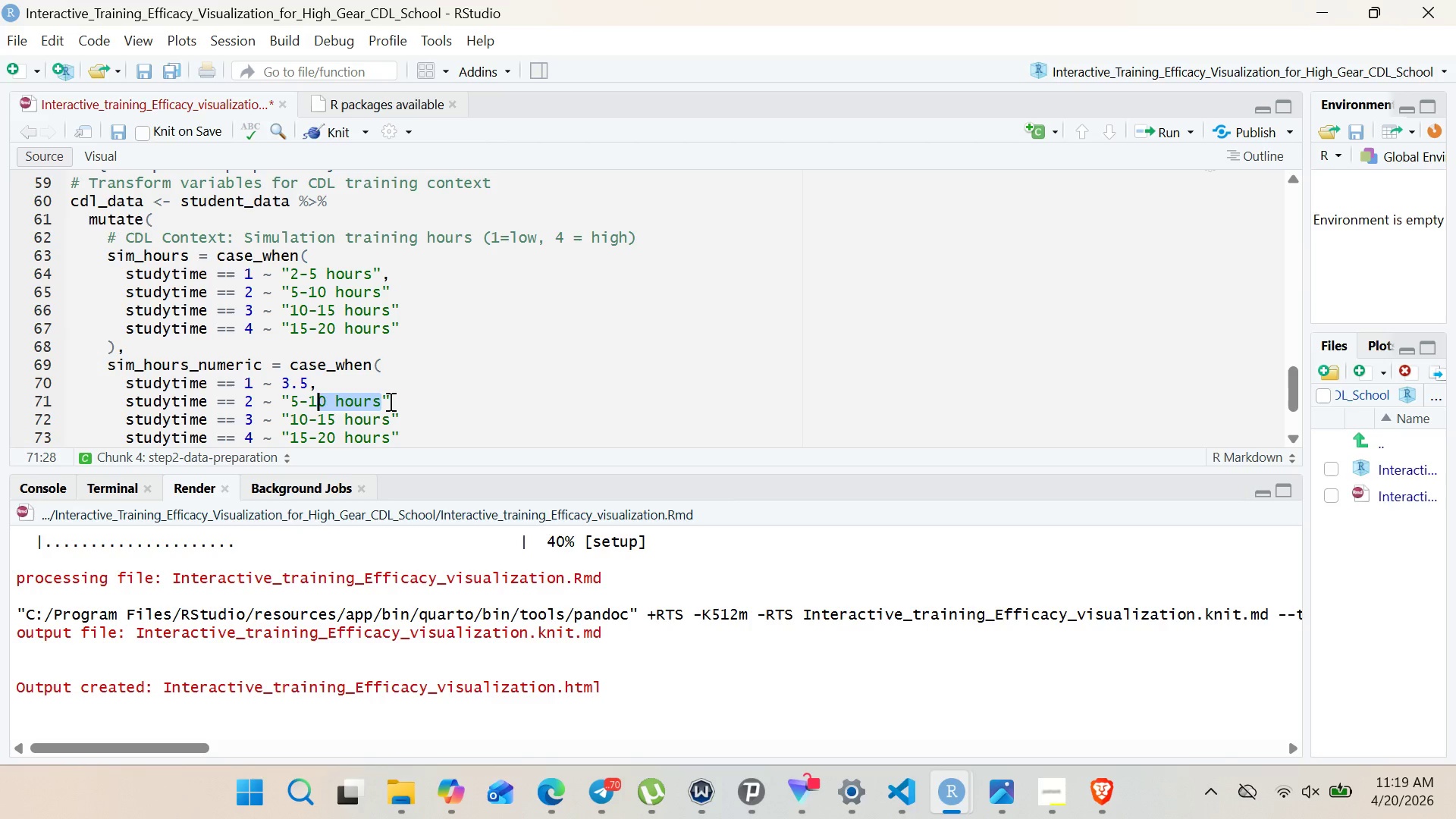 
left_click([389, 401])
 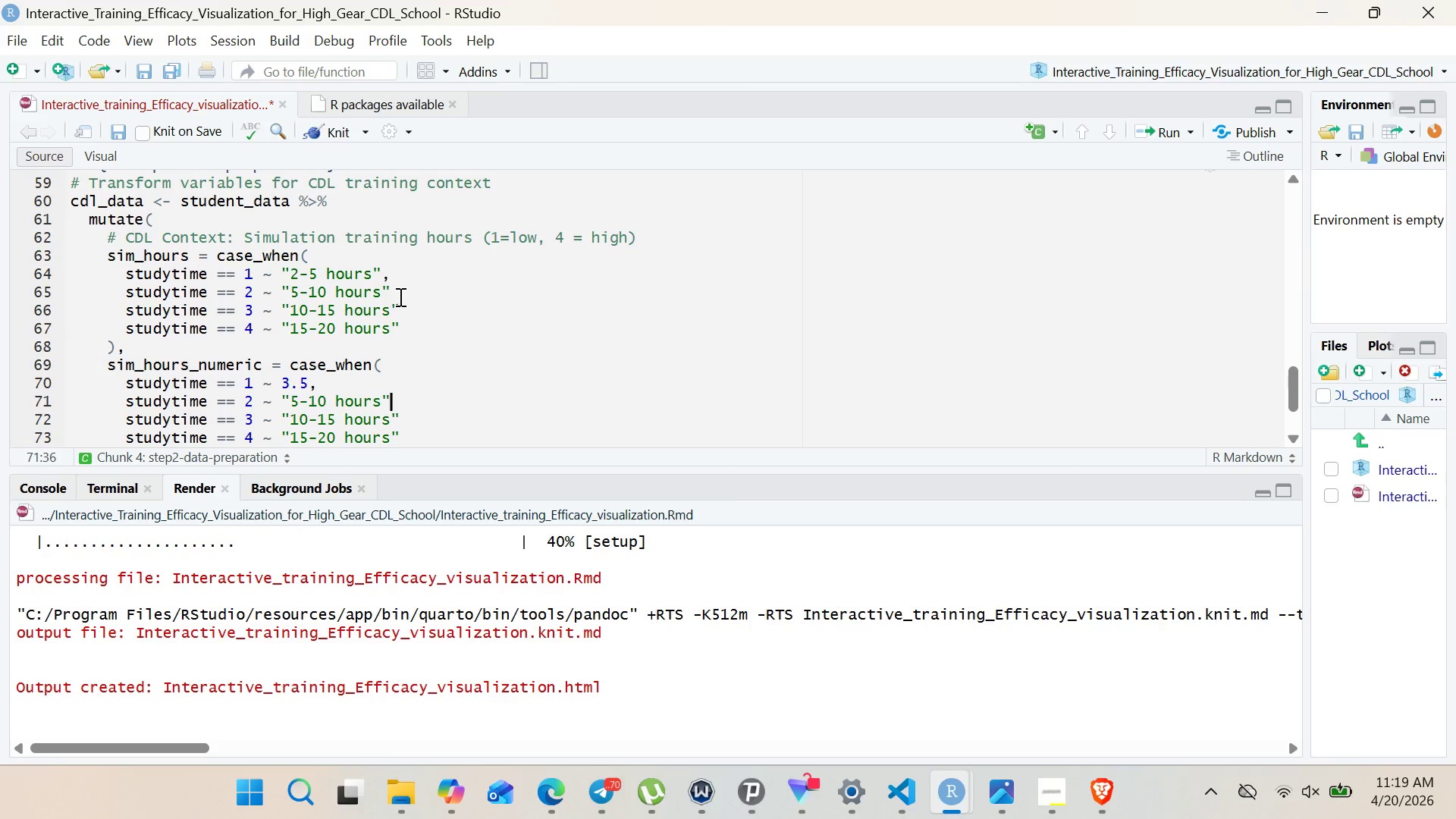 
left_click([398, 294])
 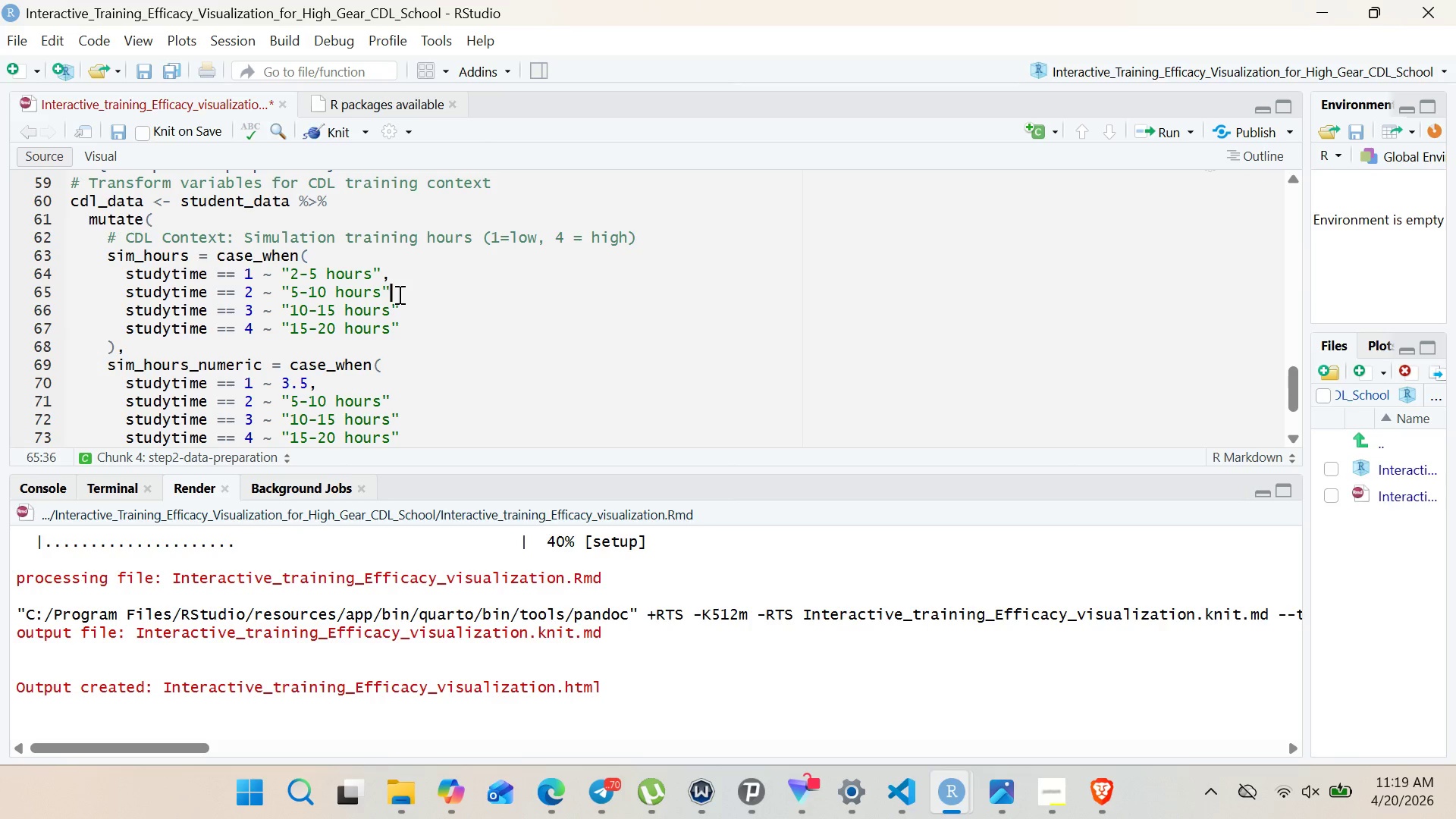 
key(Comma)
 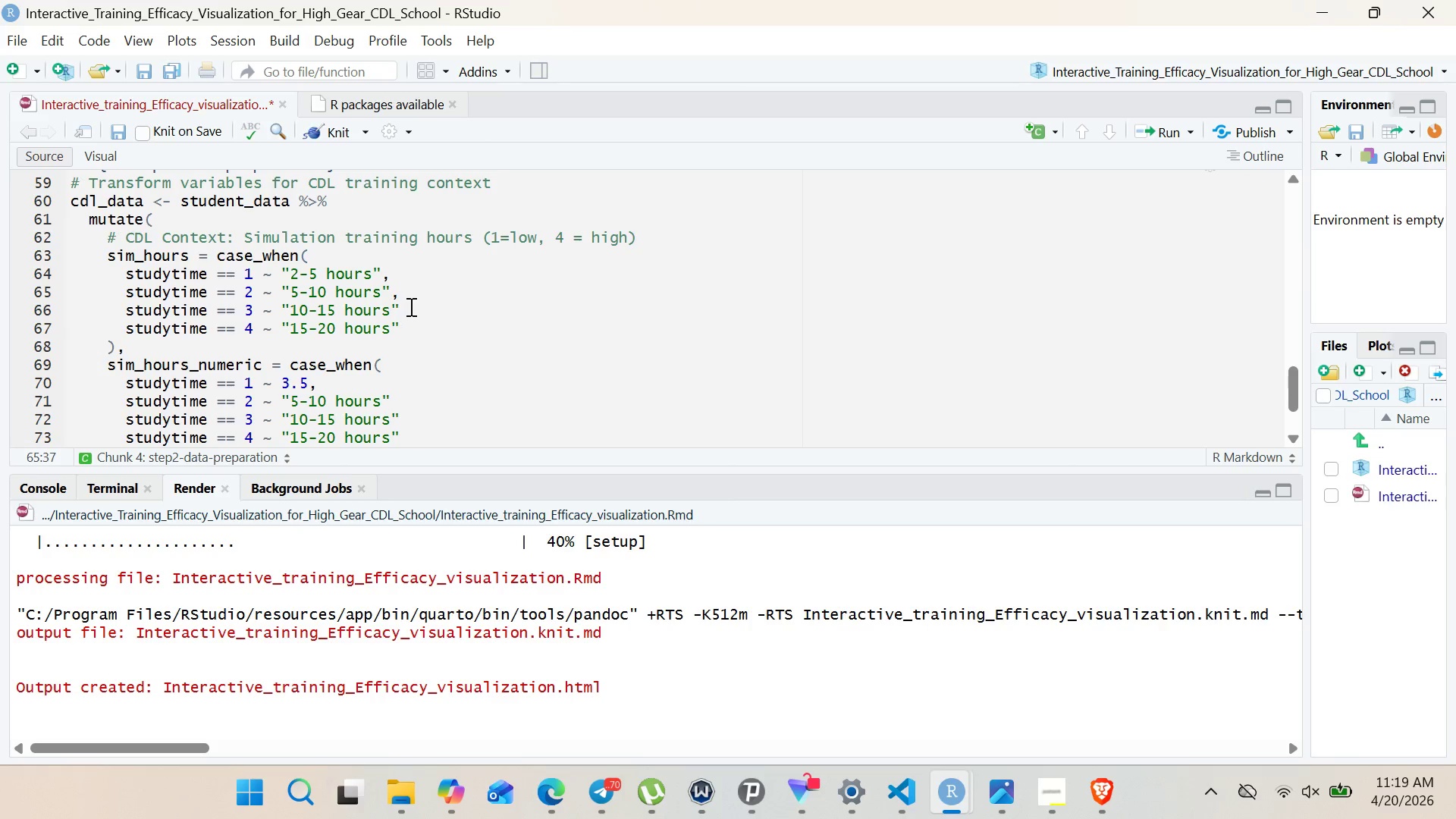 
left_click([410, 306])
 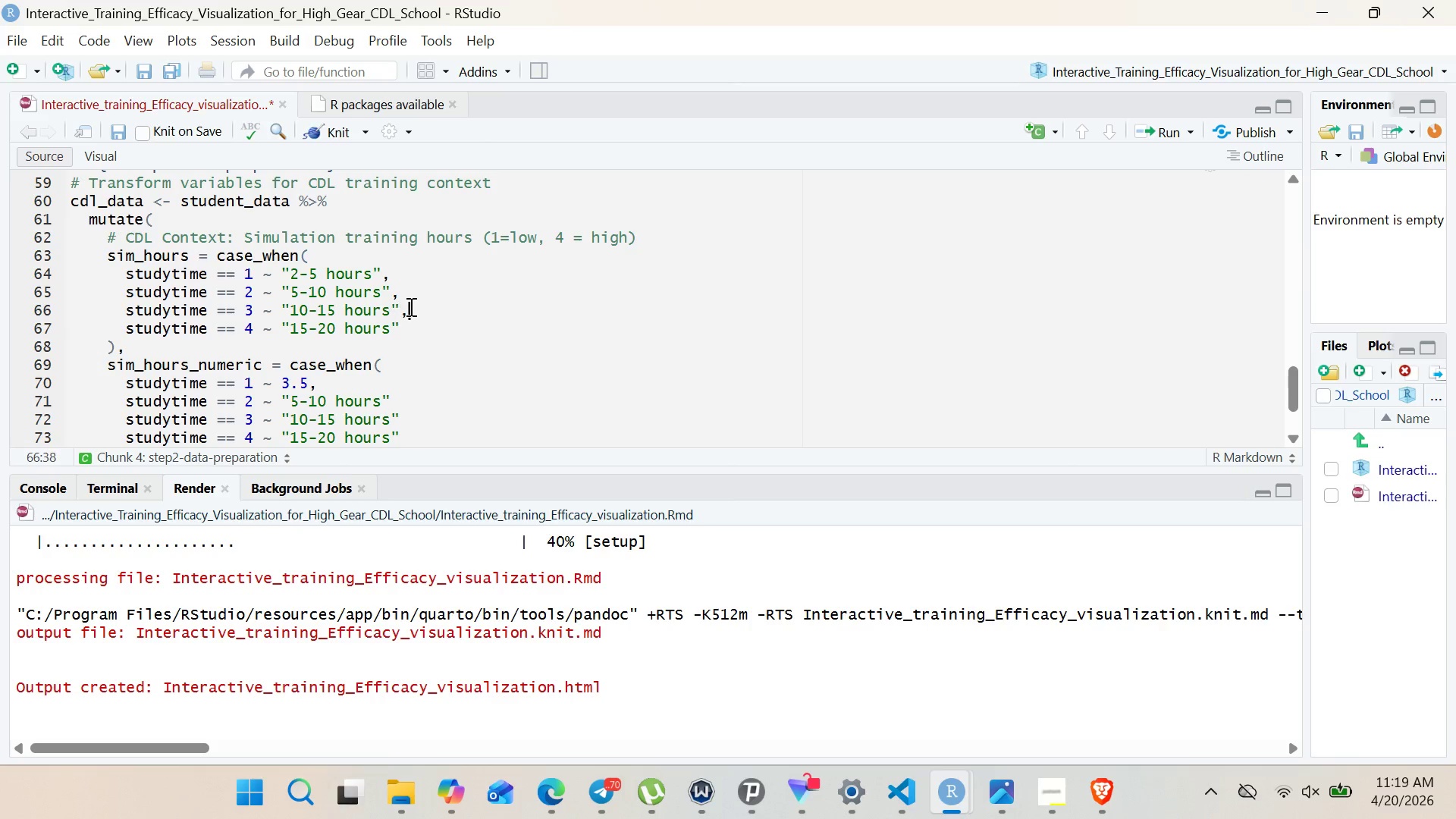 
key(Comma)
 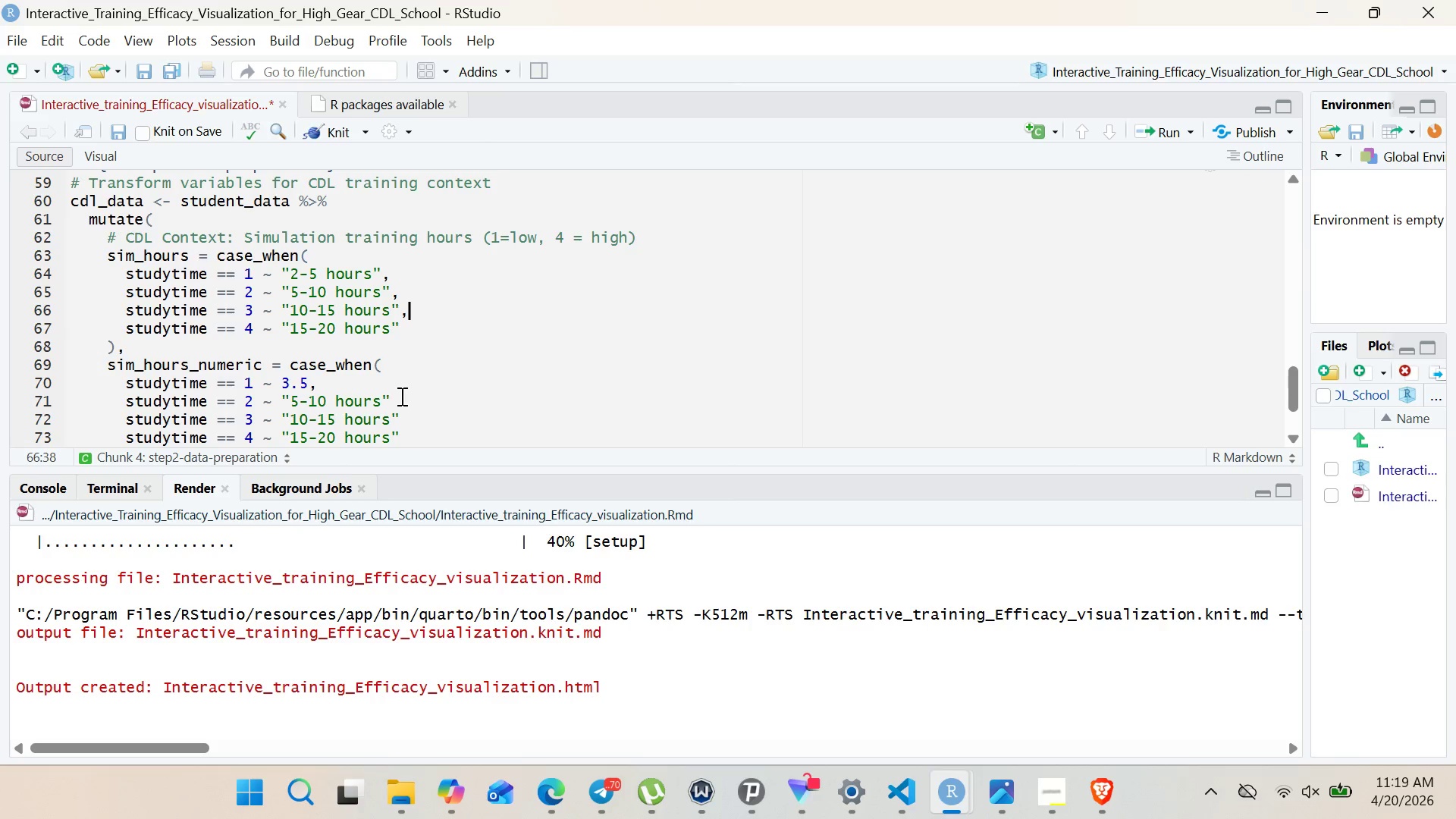 
left_click_drag(start_coordinate=[400, 402], to_coordinate=[280, 400])
 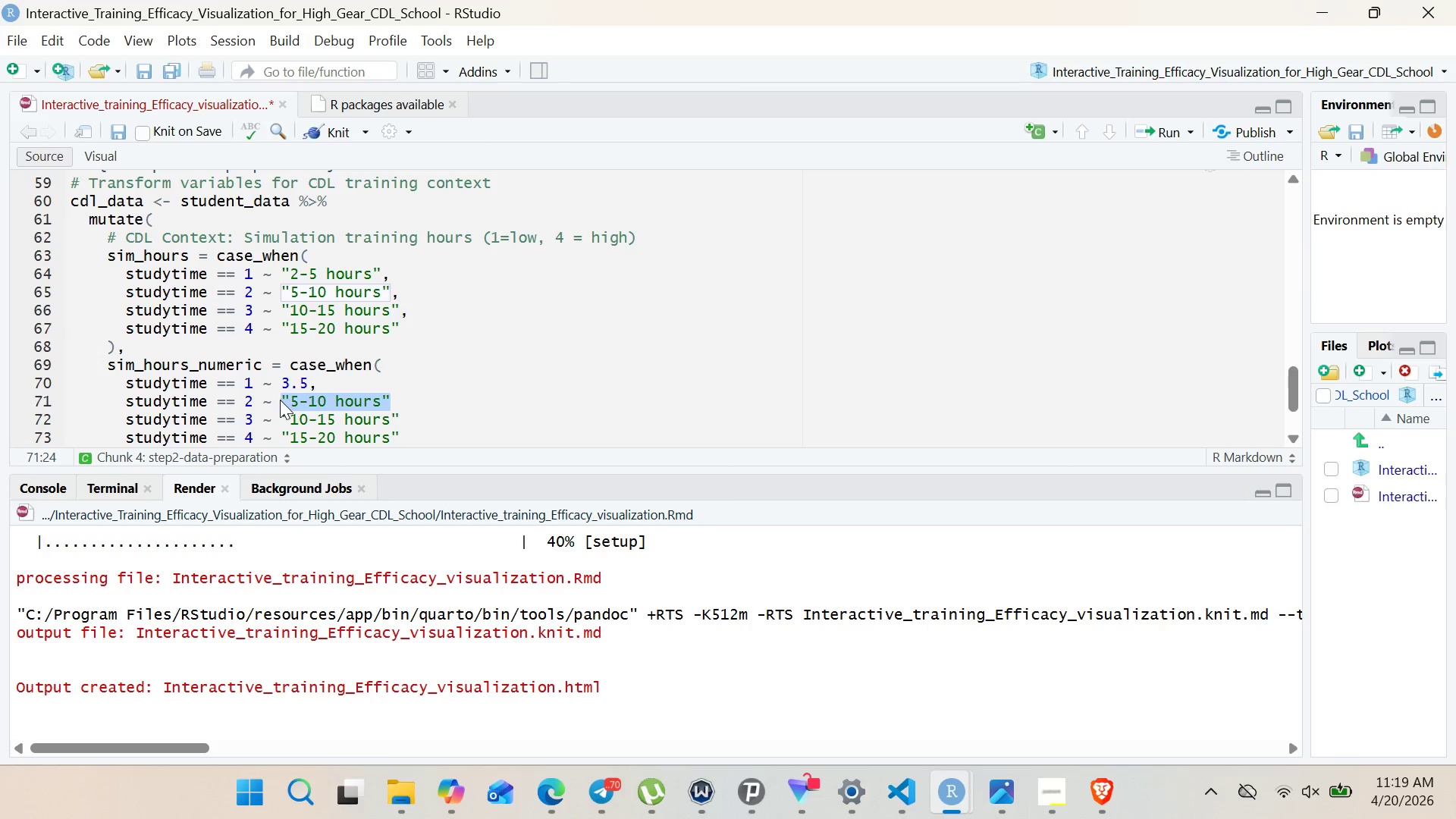 
key(Backspace)
 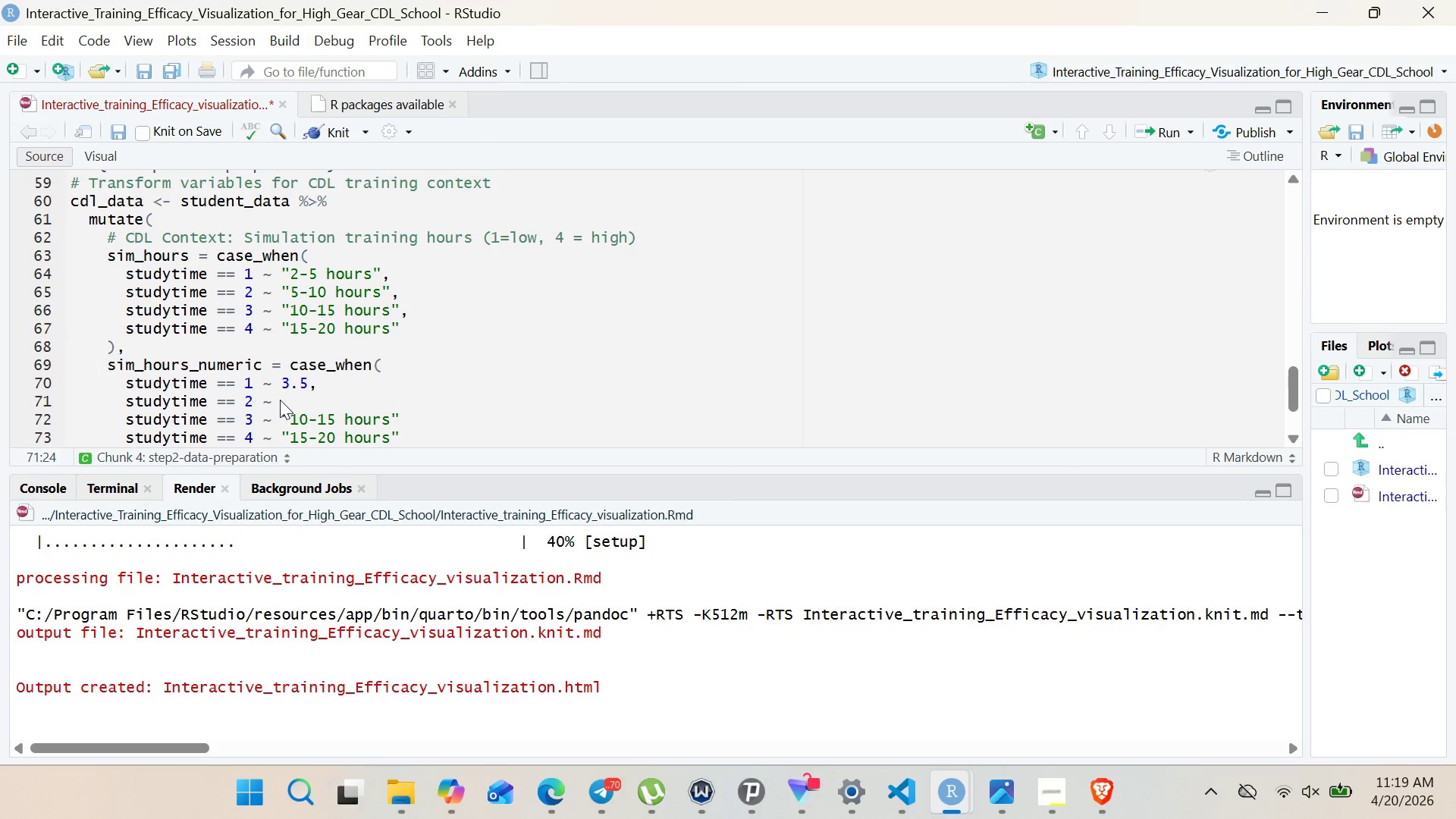 
key(7)
 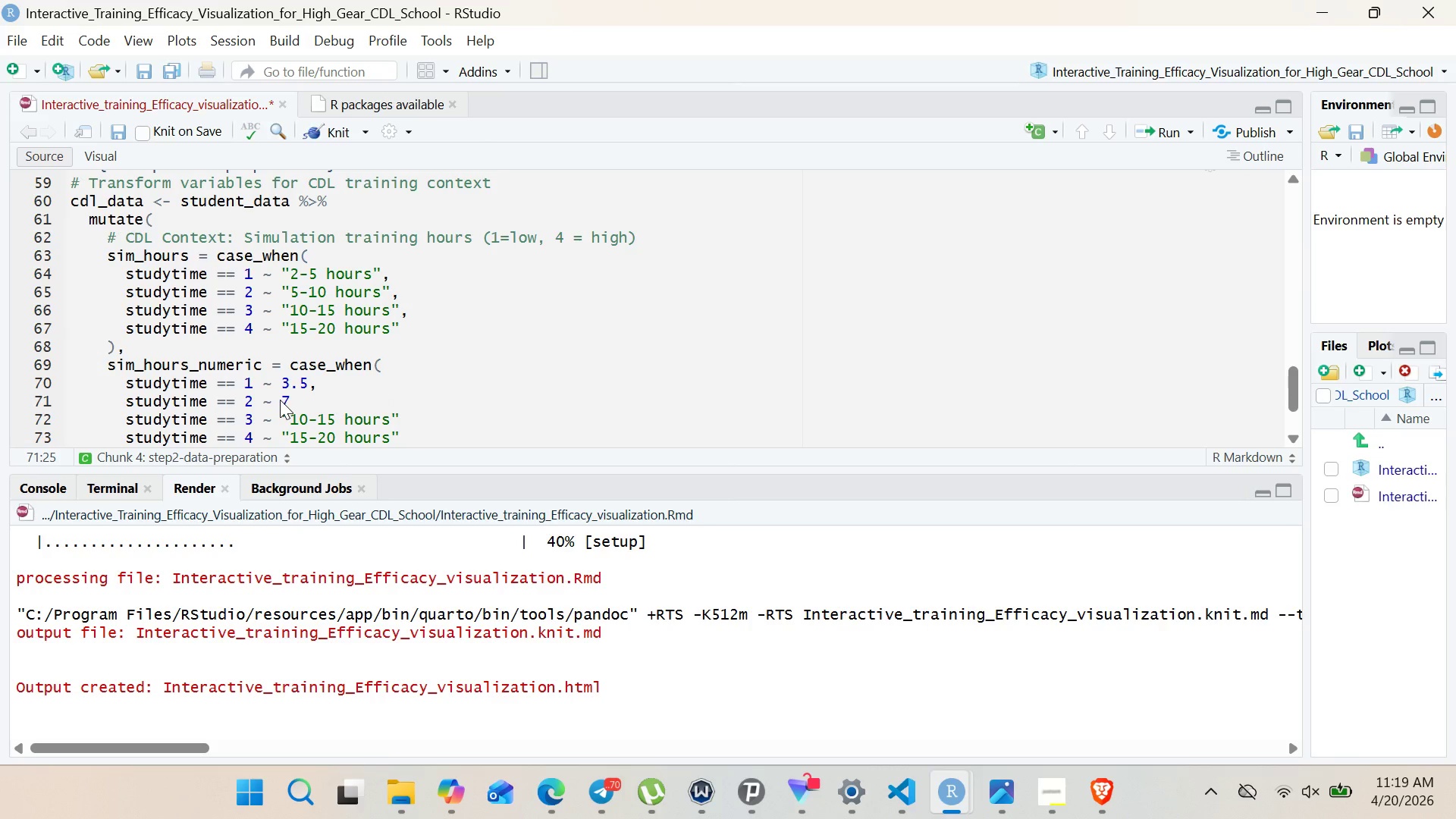 
key(Period)
 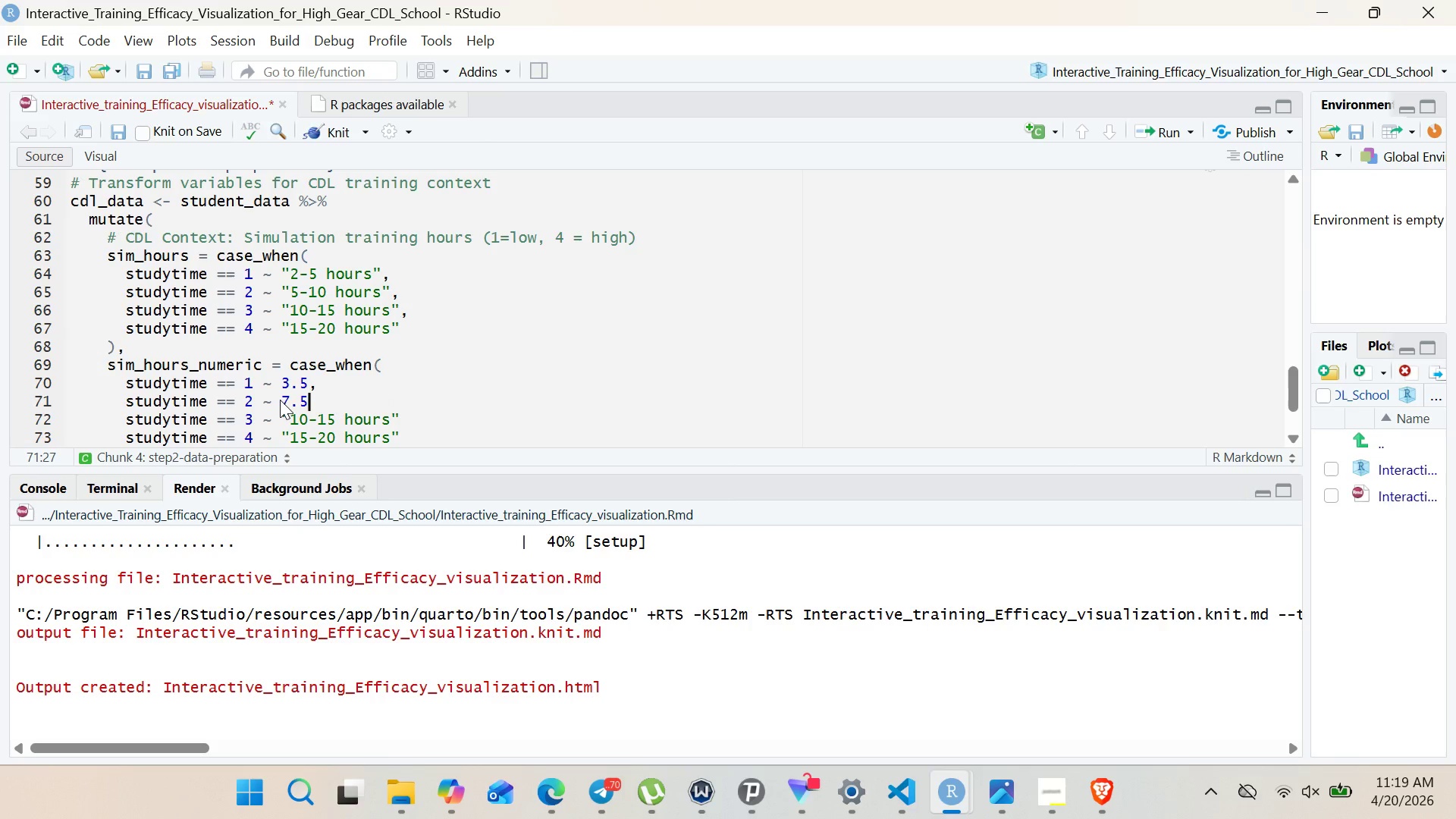 
key(5)
 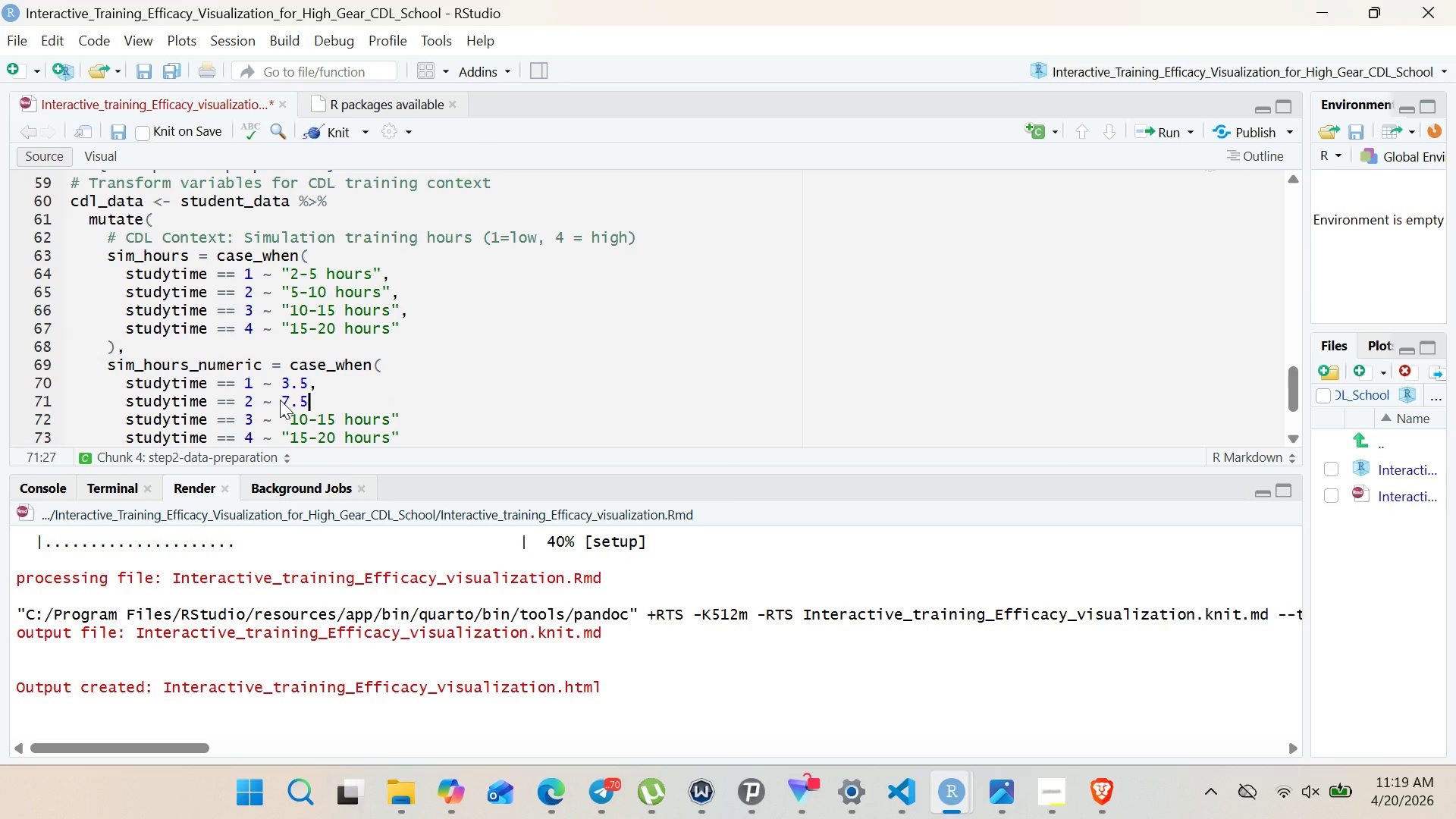 
key(Comma)
 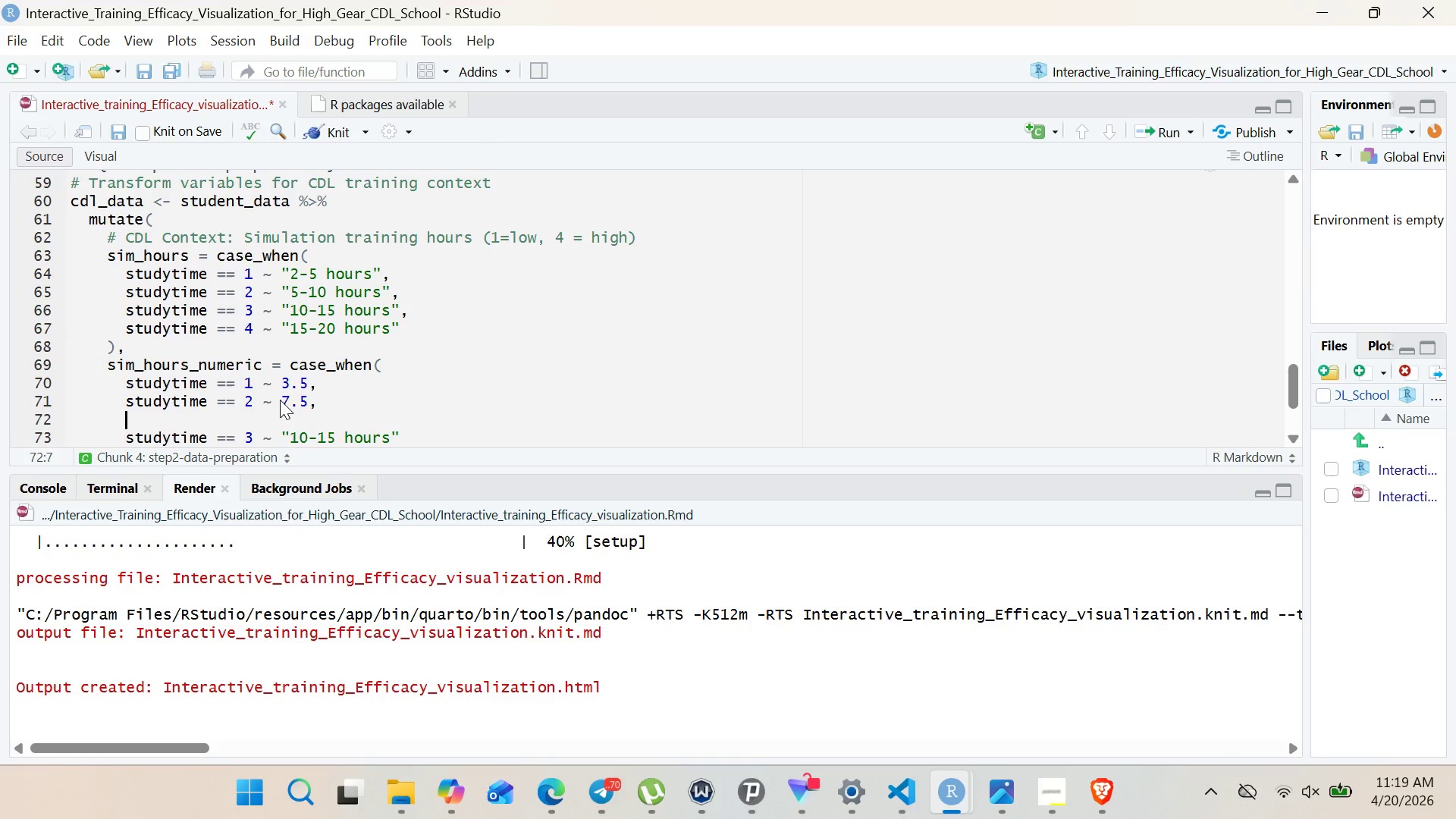 
key(Enter)
 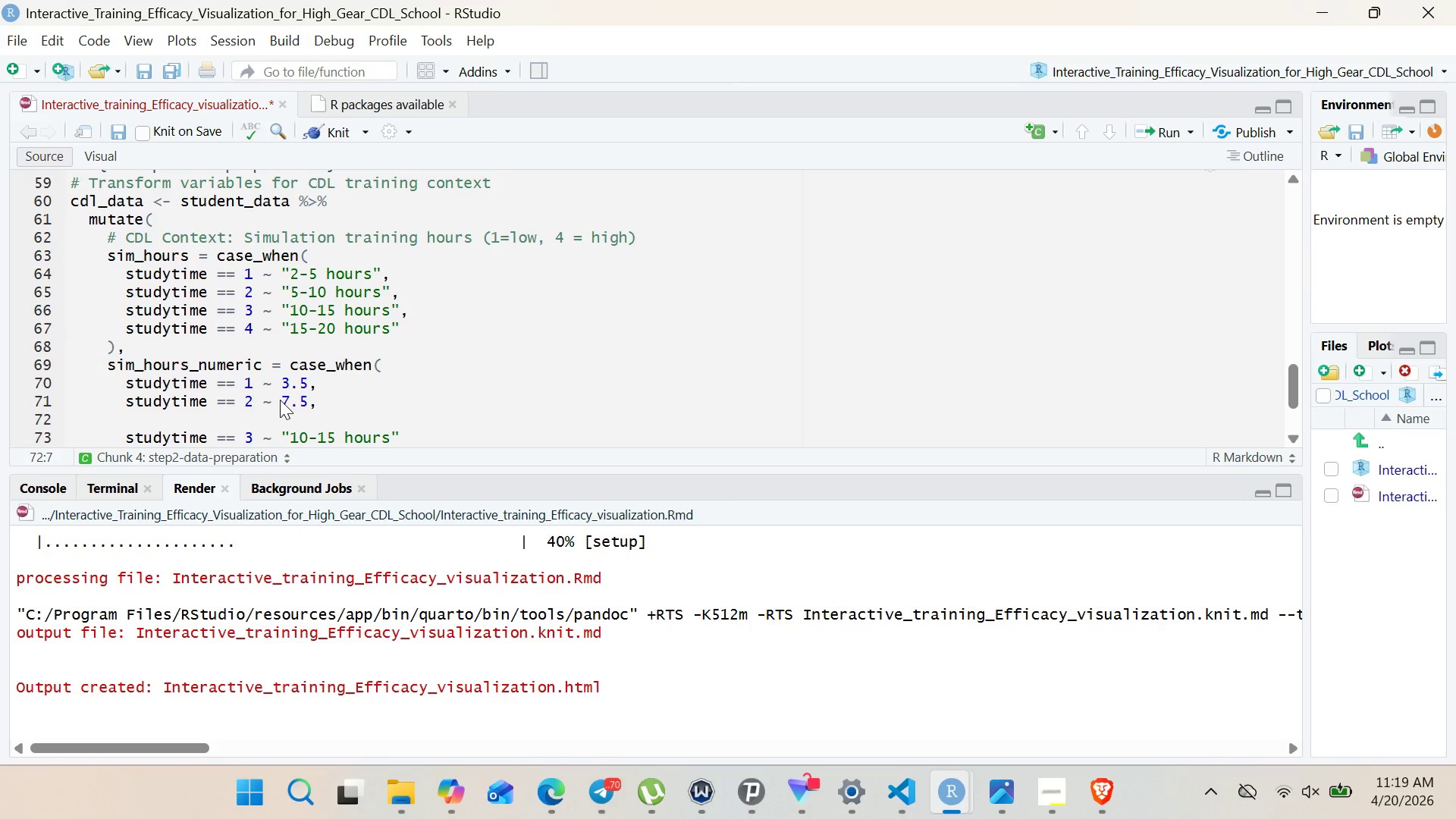 
key(Backspace)
 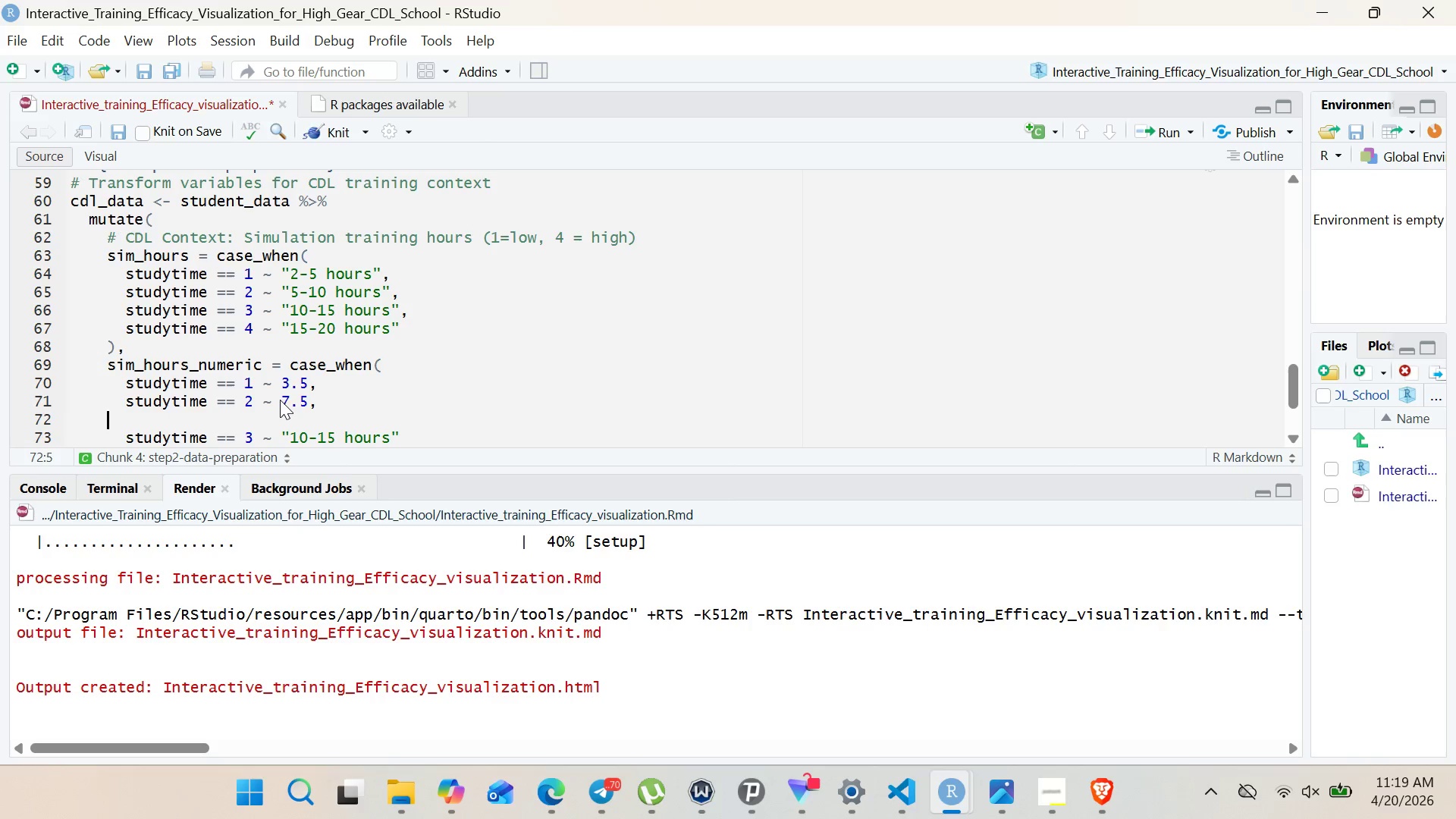 
key(Backspace)
 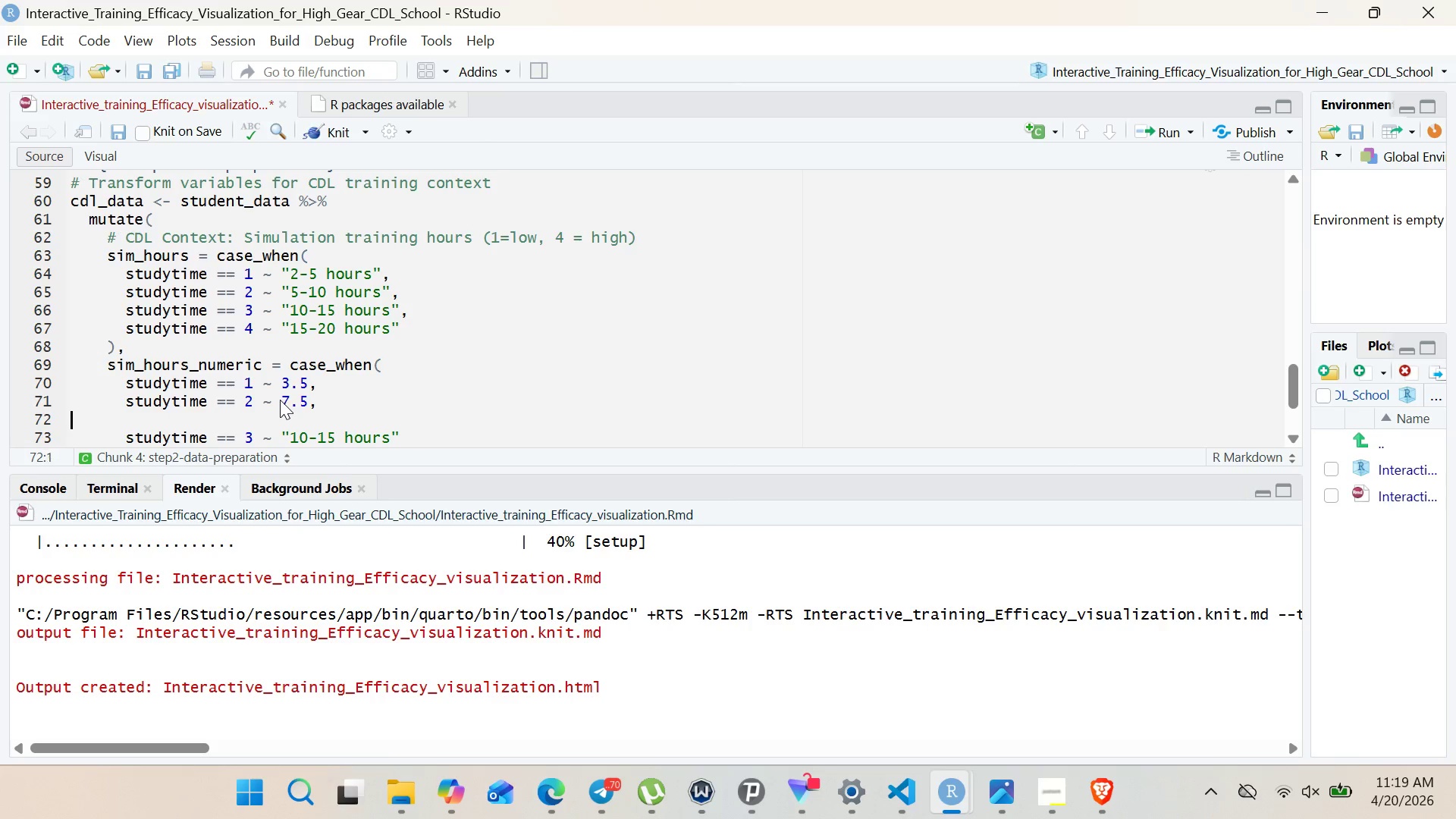 
key(Backspace)
 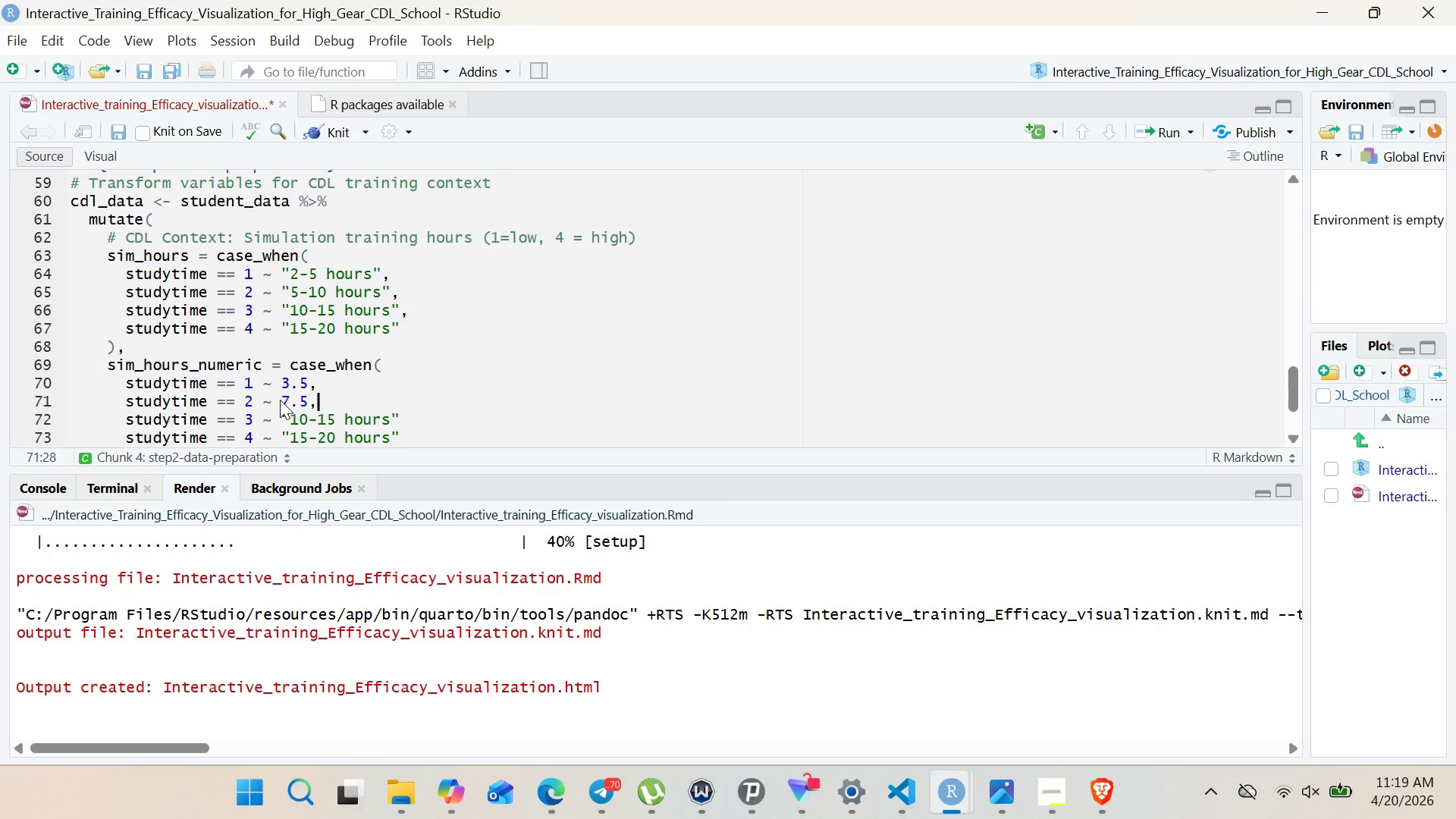 
key(Backspace)
 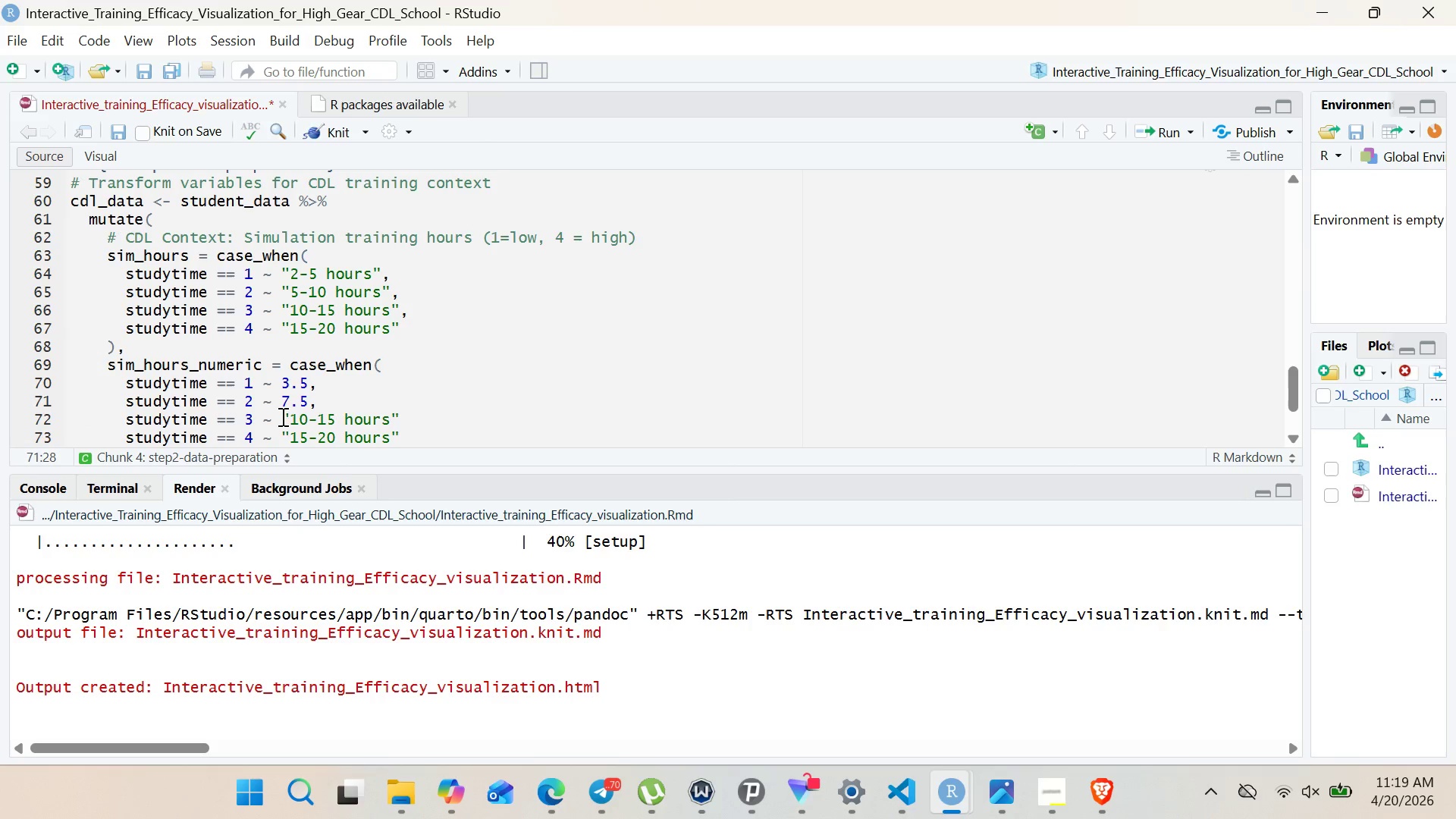 
left_click_drag(start_coordinate=[282, 416], to_coordinate=[429, 422])
 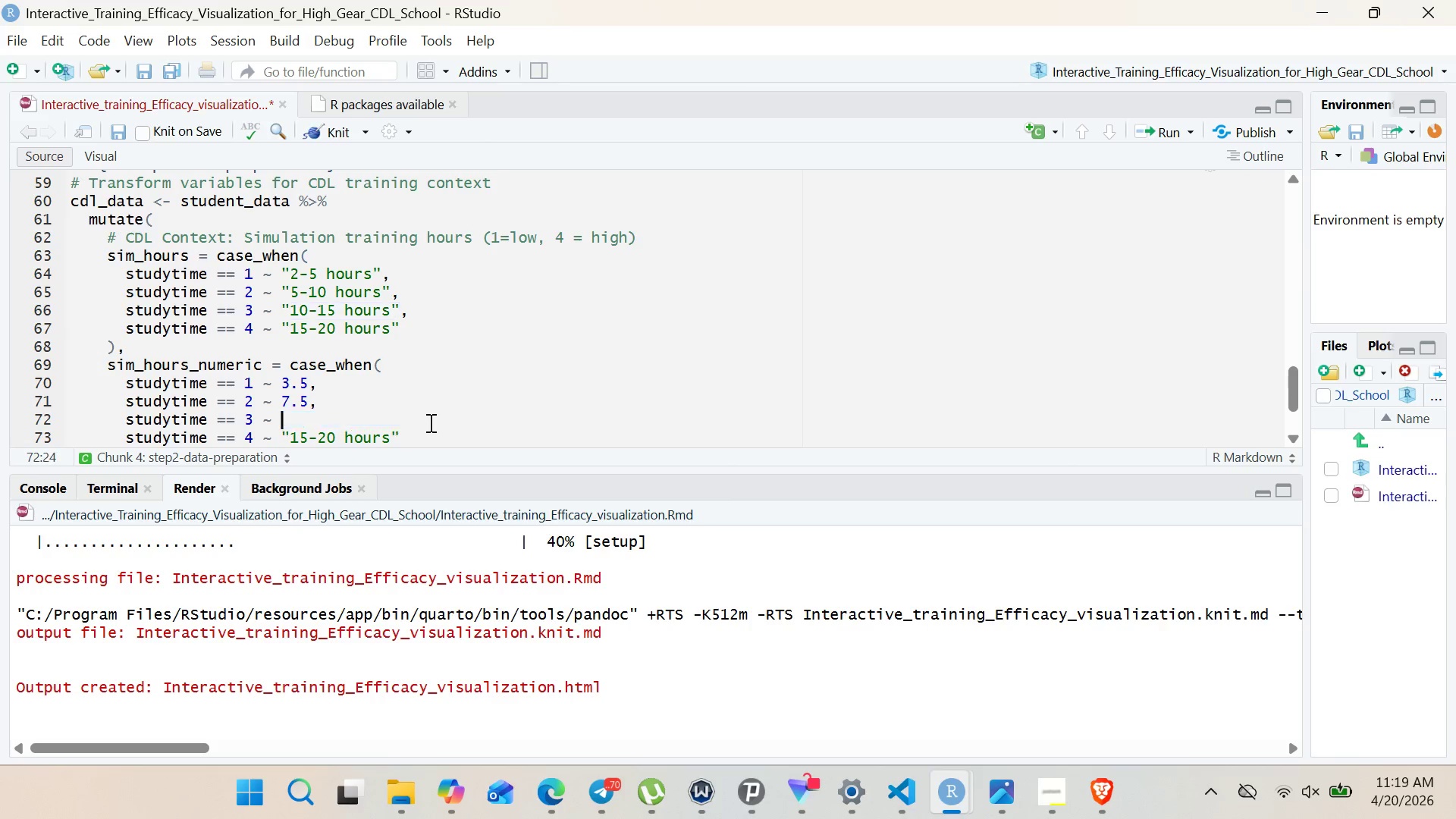 
key(Backspace)
type(12.5,)
 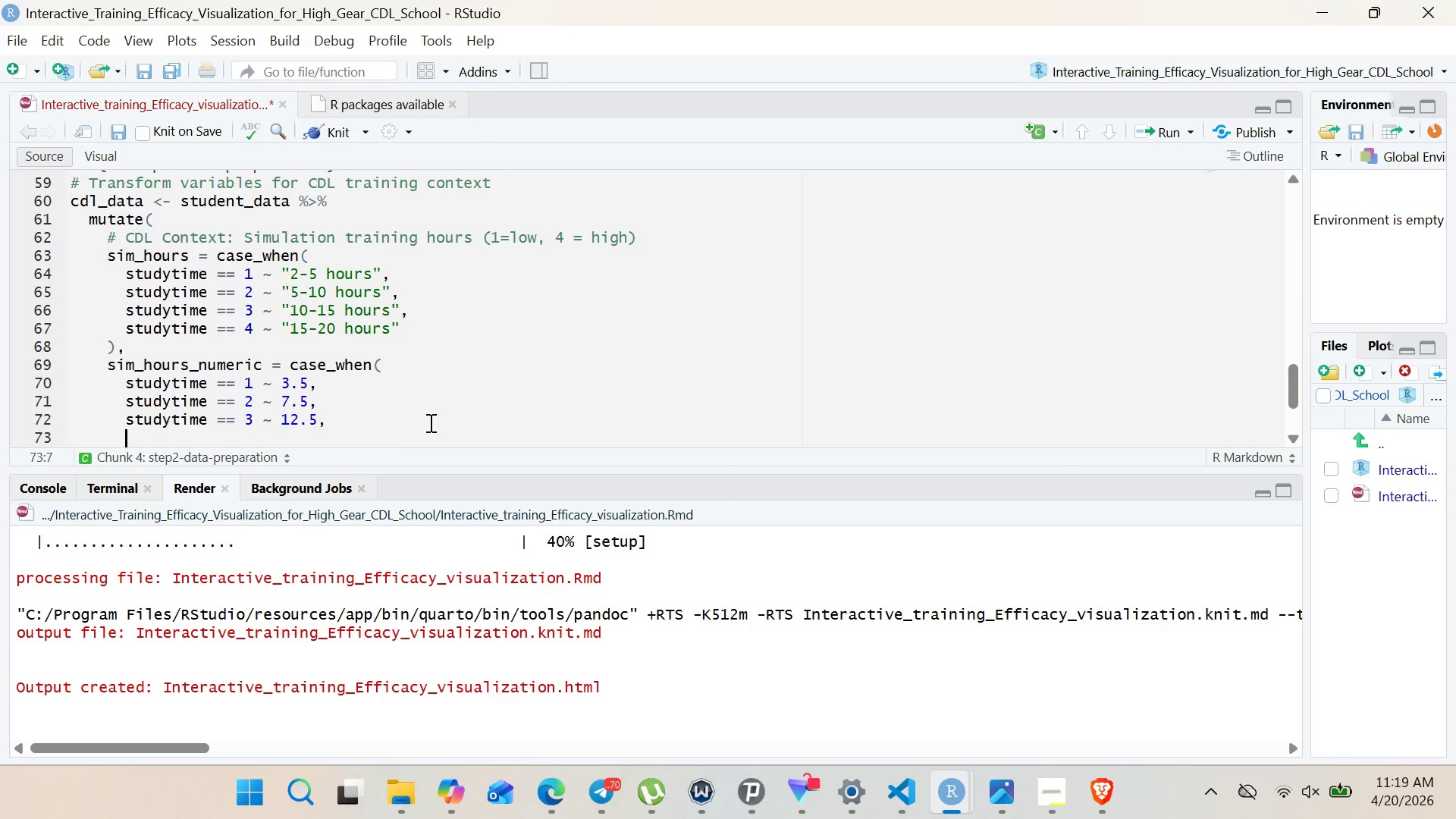 
key(Enter)
 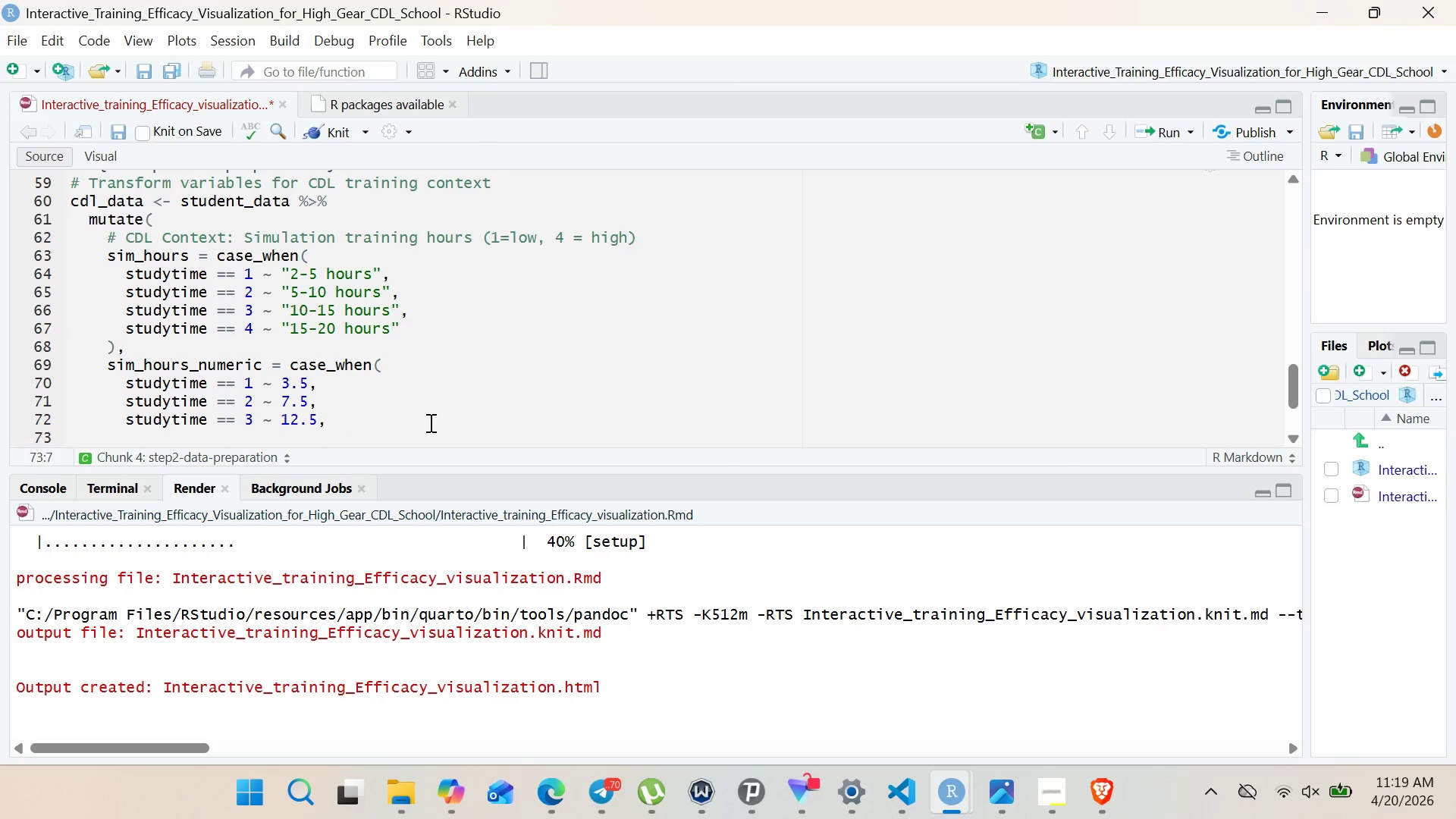 
key(Backspace)
 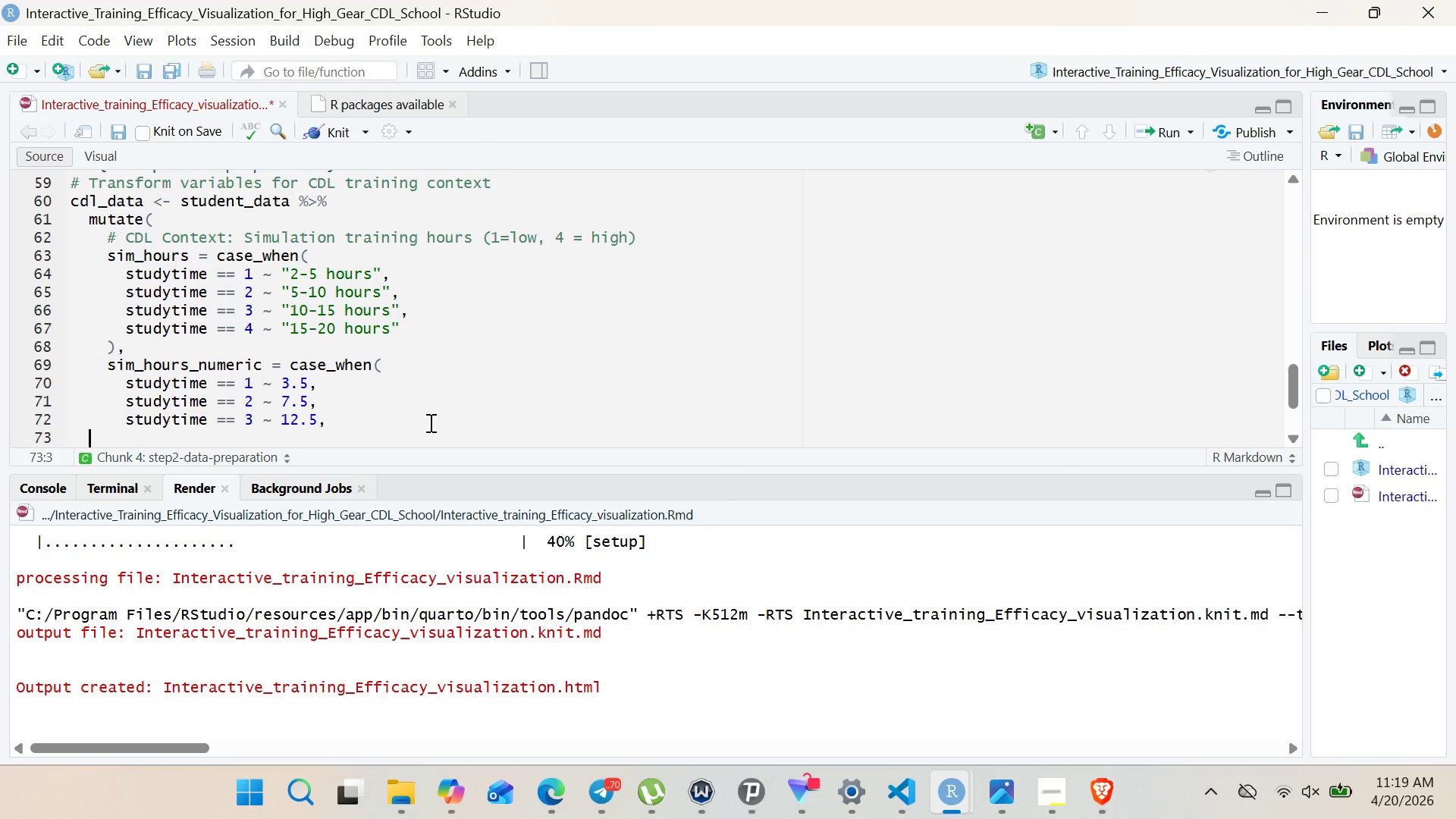 
key(Backspace)
 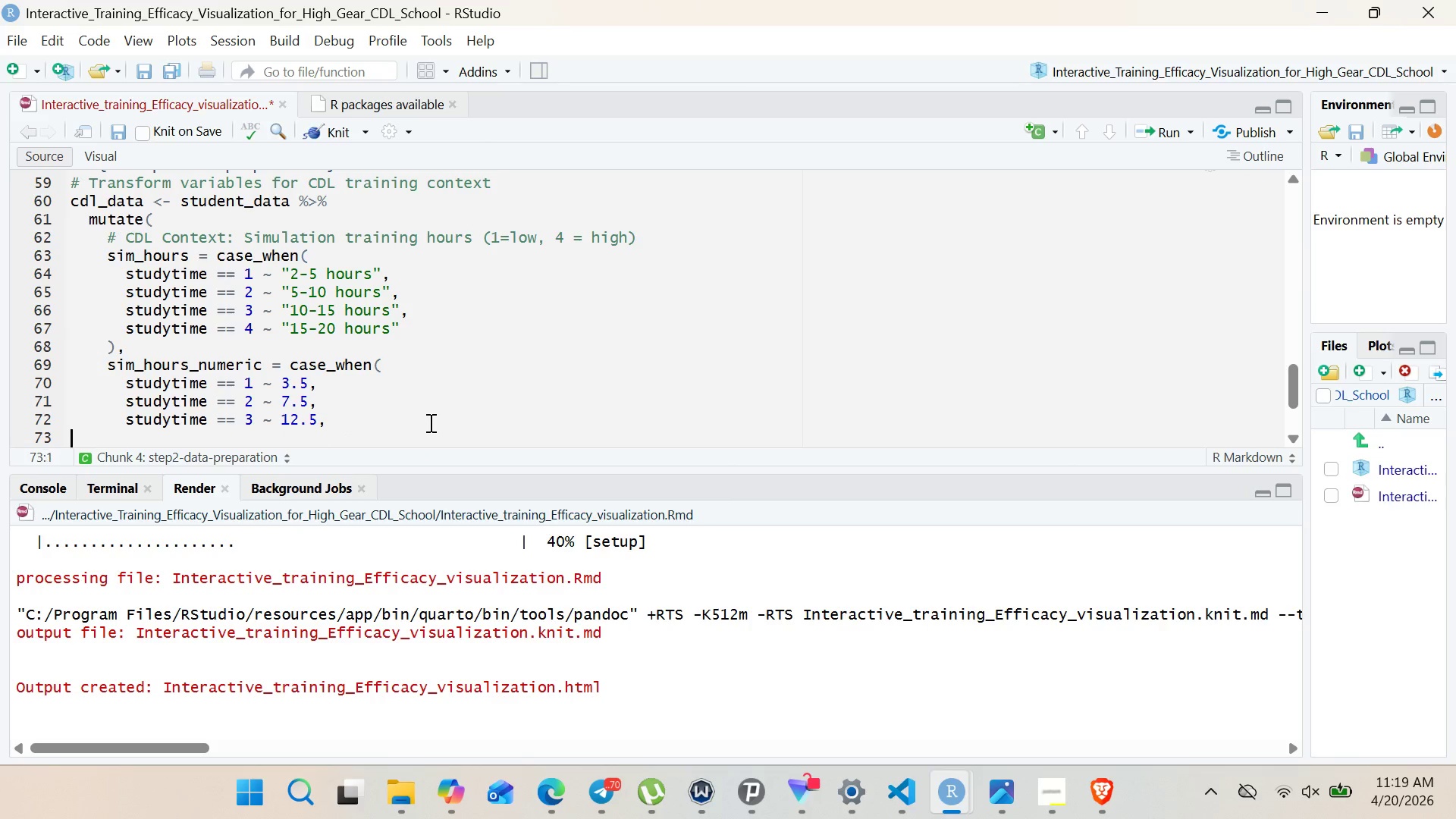 
key(Backspace)
 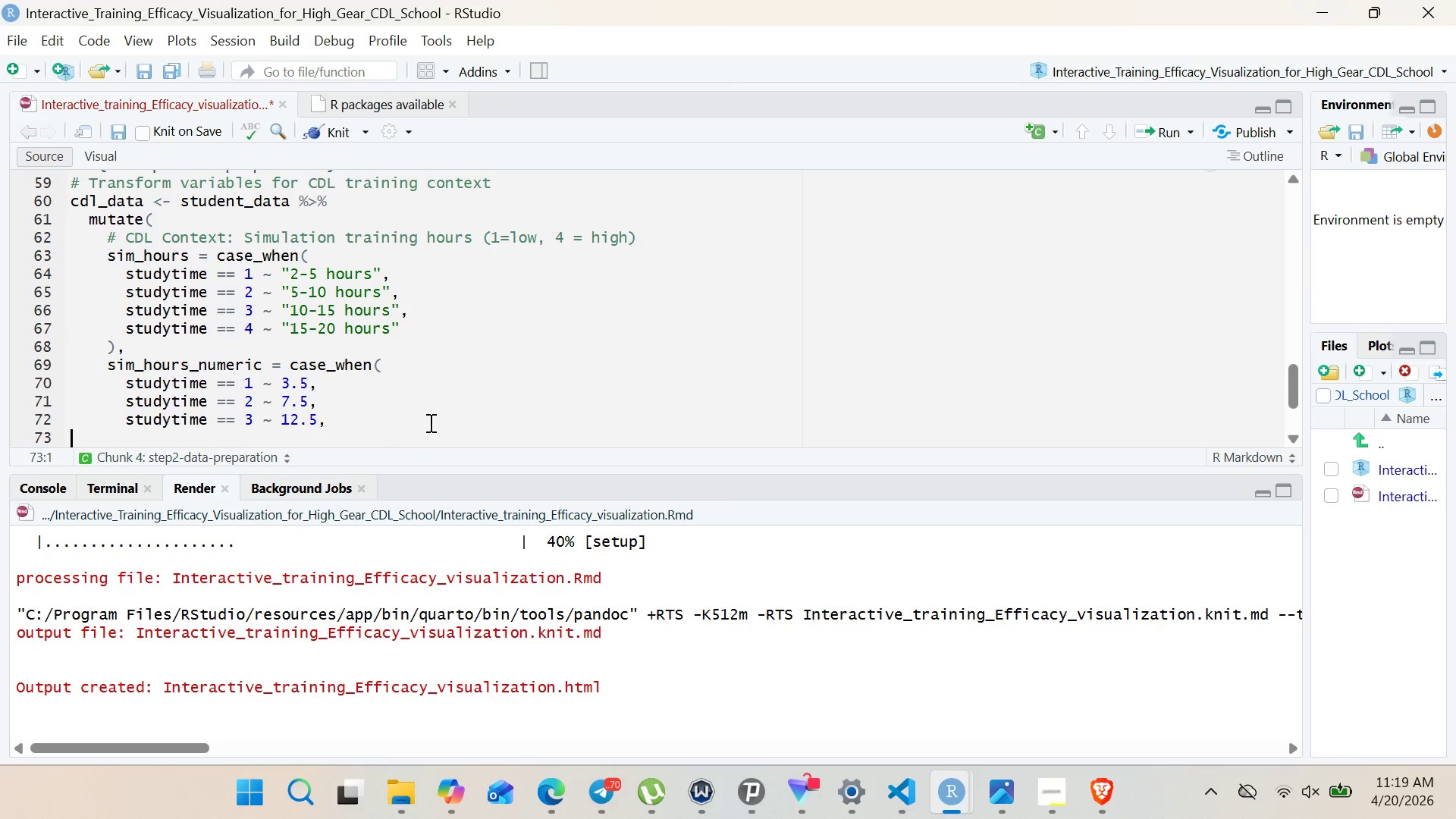 
key(Backspace)
 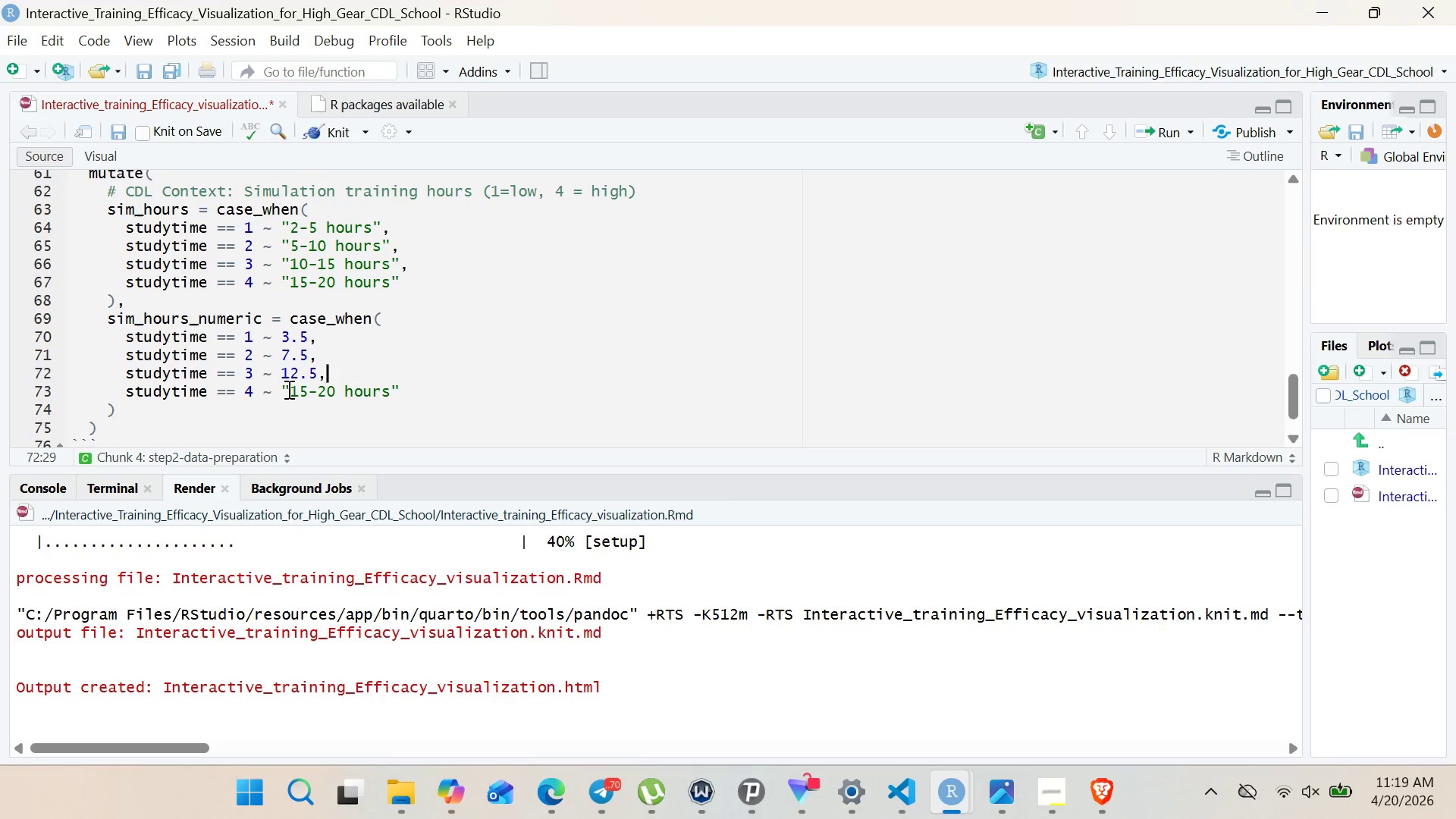 
left_click_drag(start_coordinate=[285, 387], to_coordinate=[406, 391])
 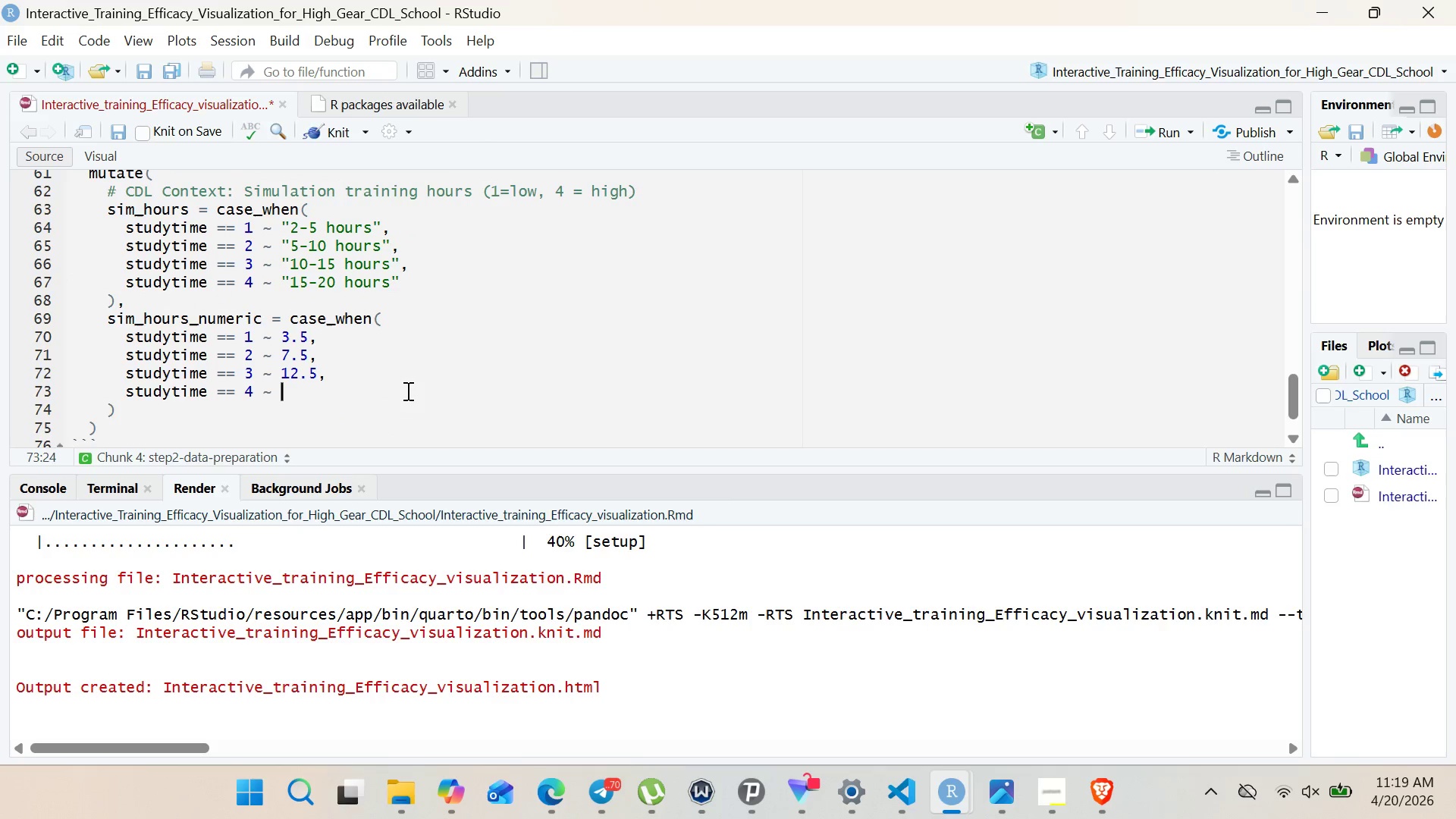 
key(Backspace)
type(17.5)
 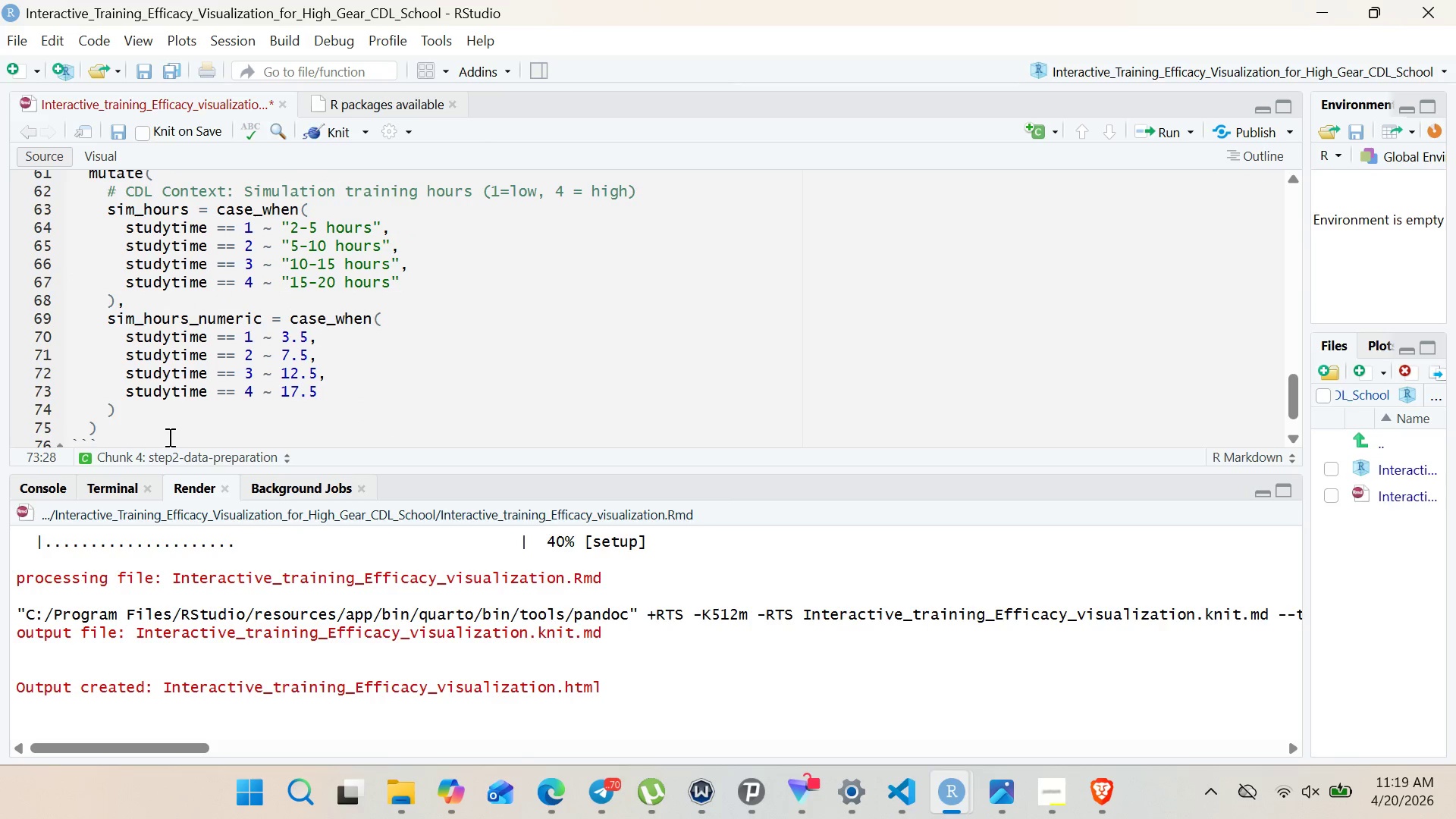 
left_click([129, 423])
 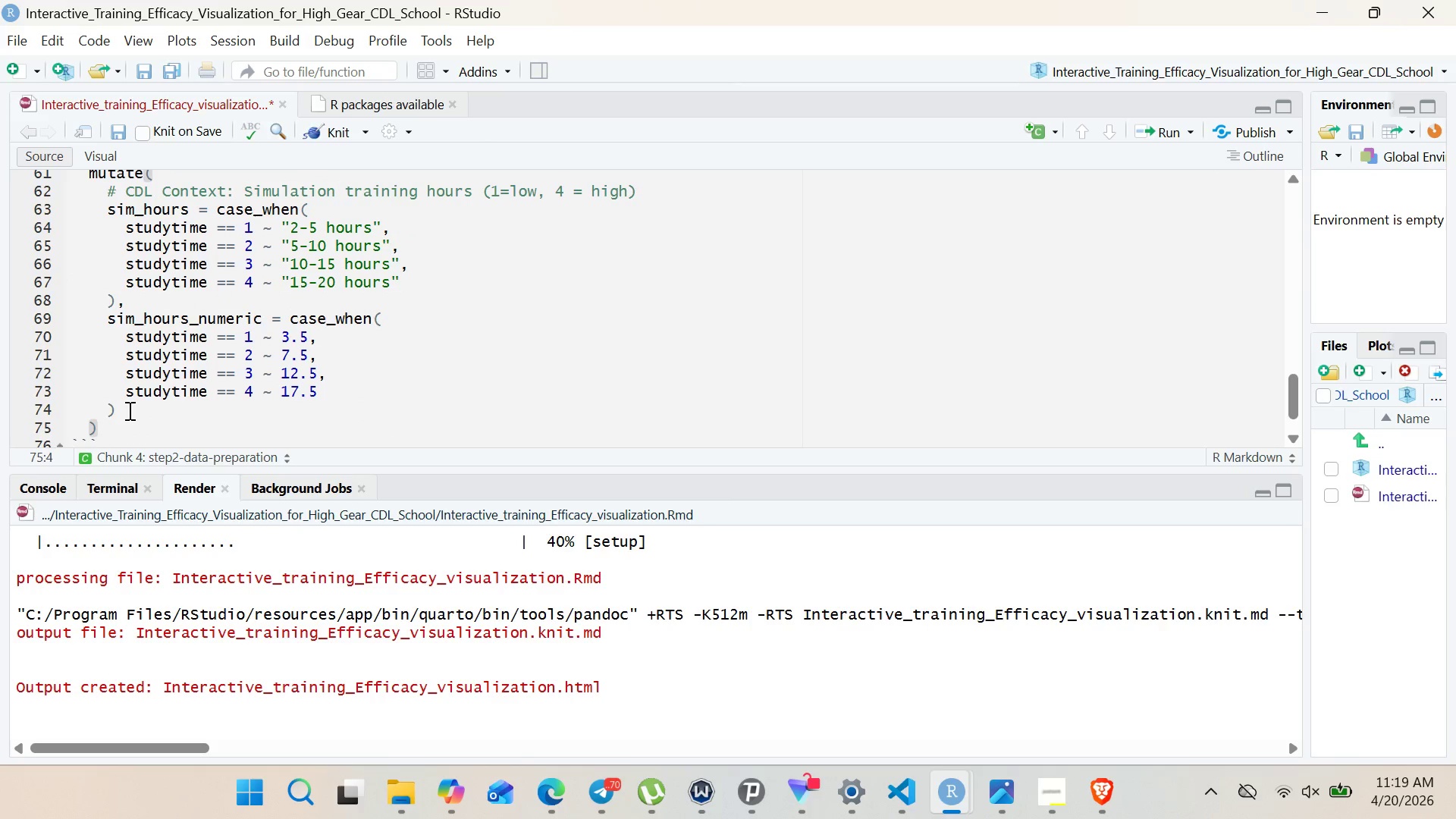 
left_click([128, 410])
 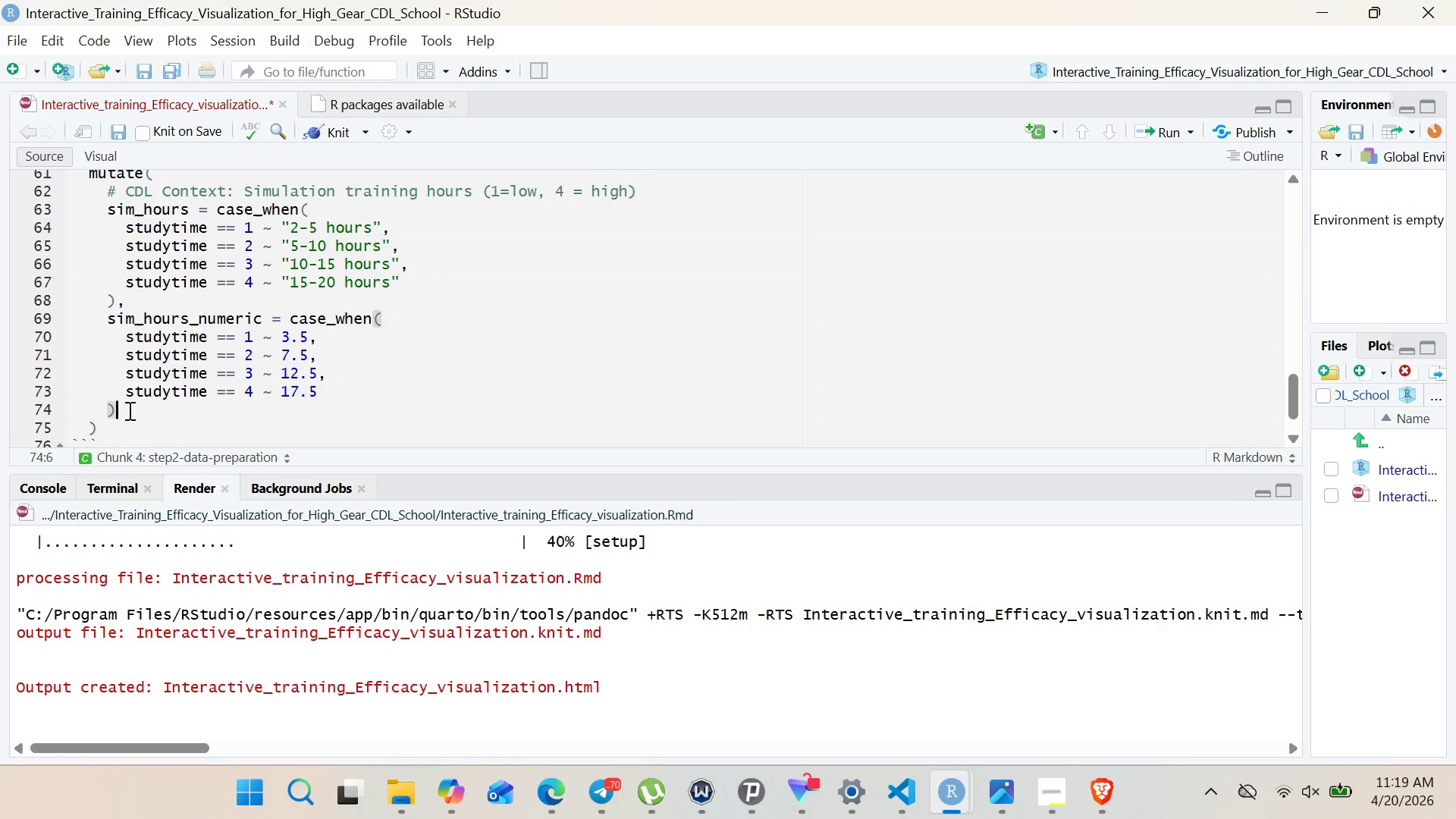 
key(Comma)
 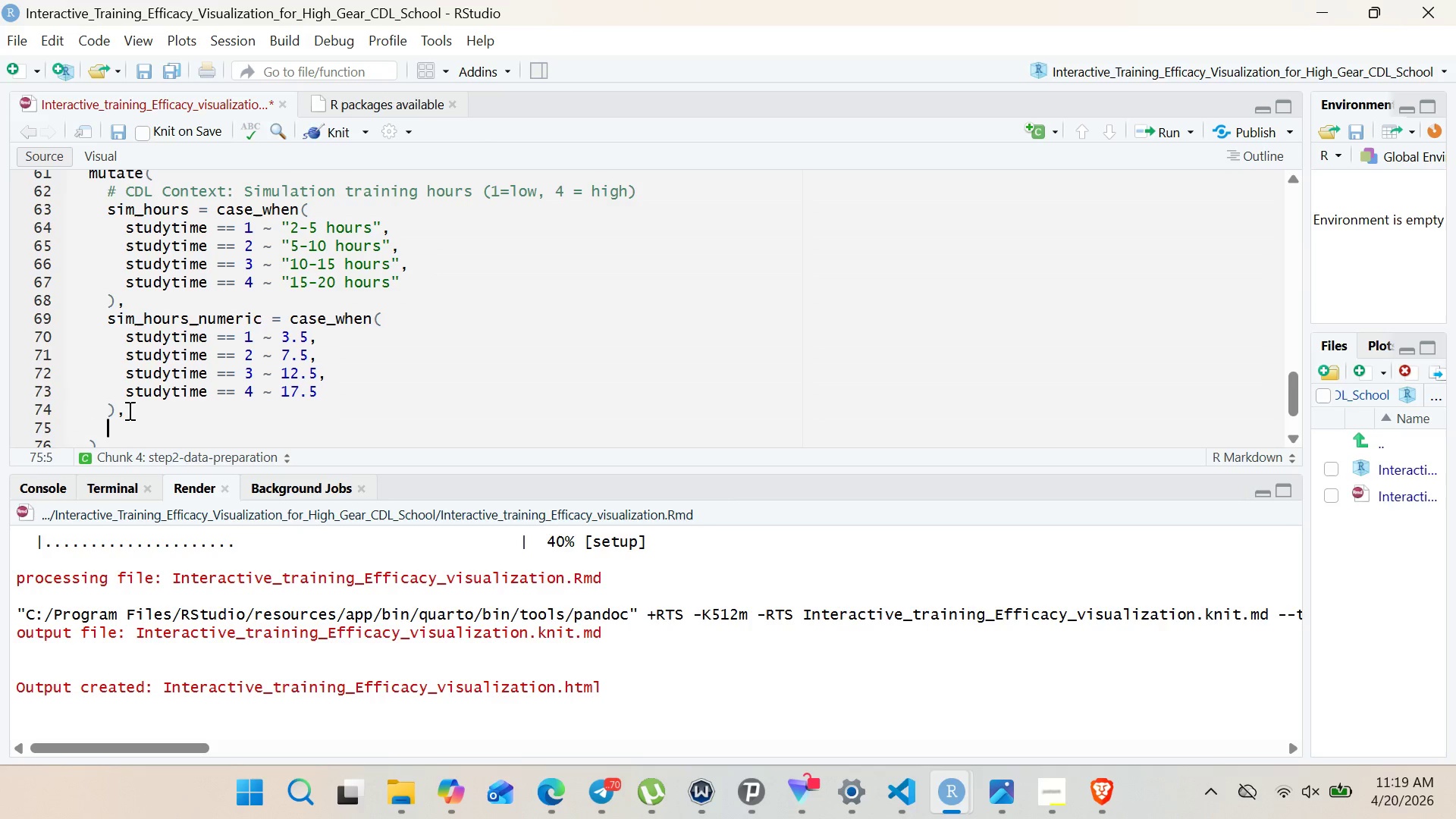 
key(Enter)
 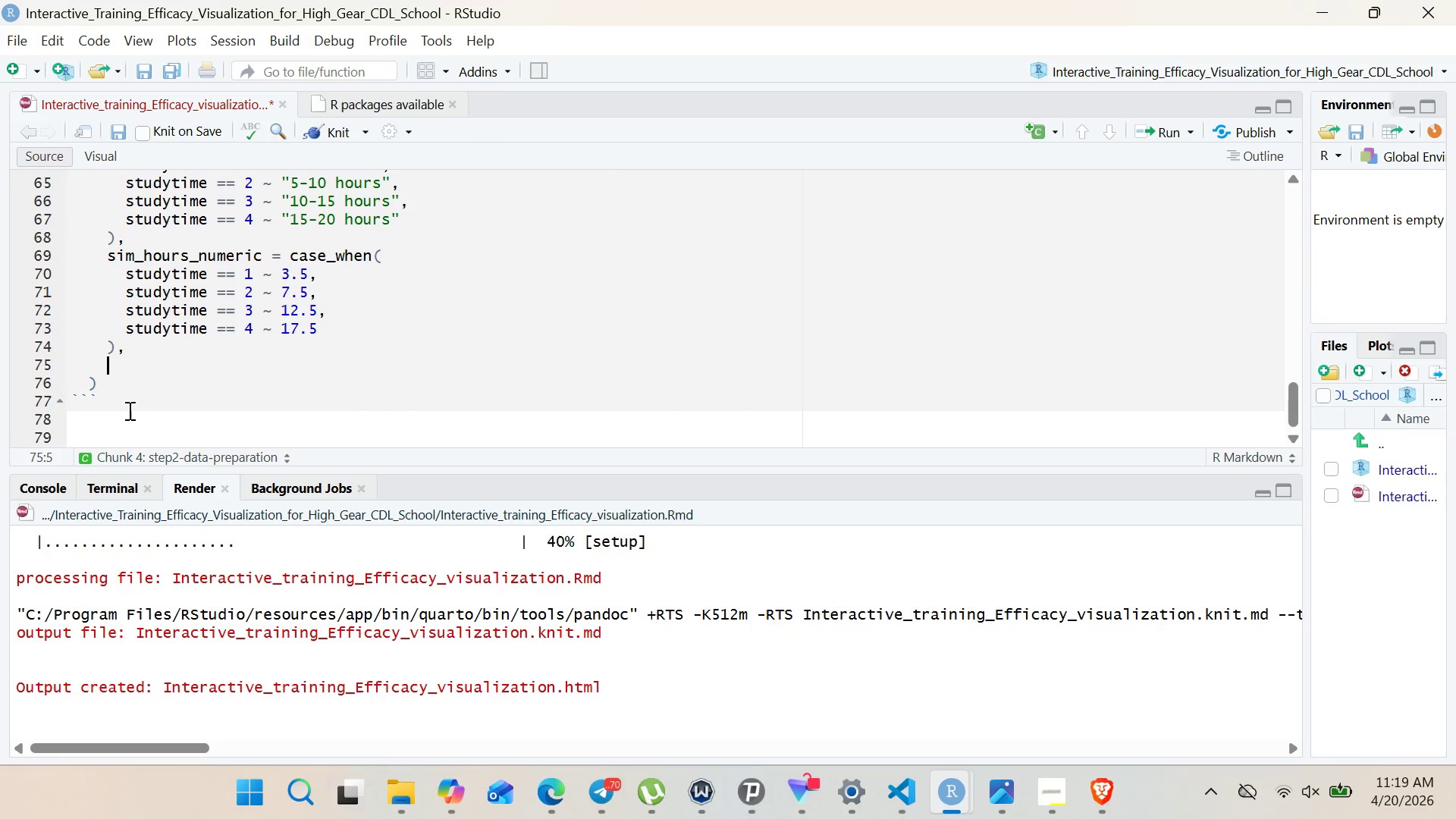 
key(Enter)
 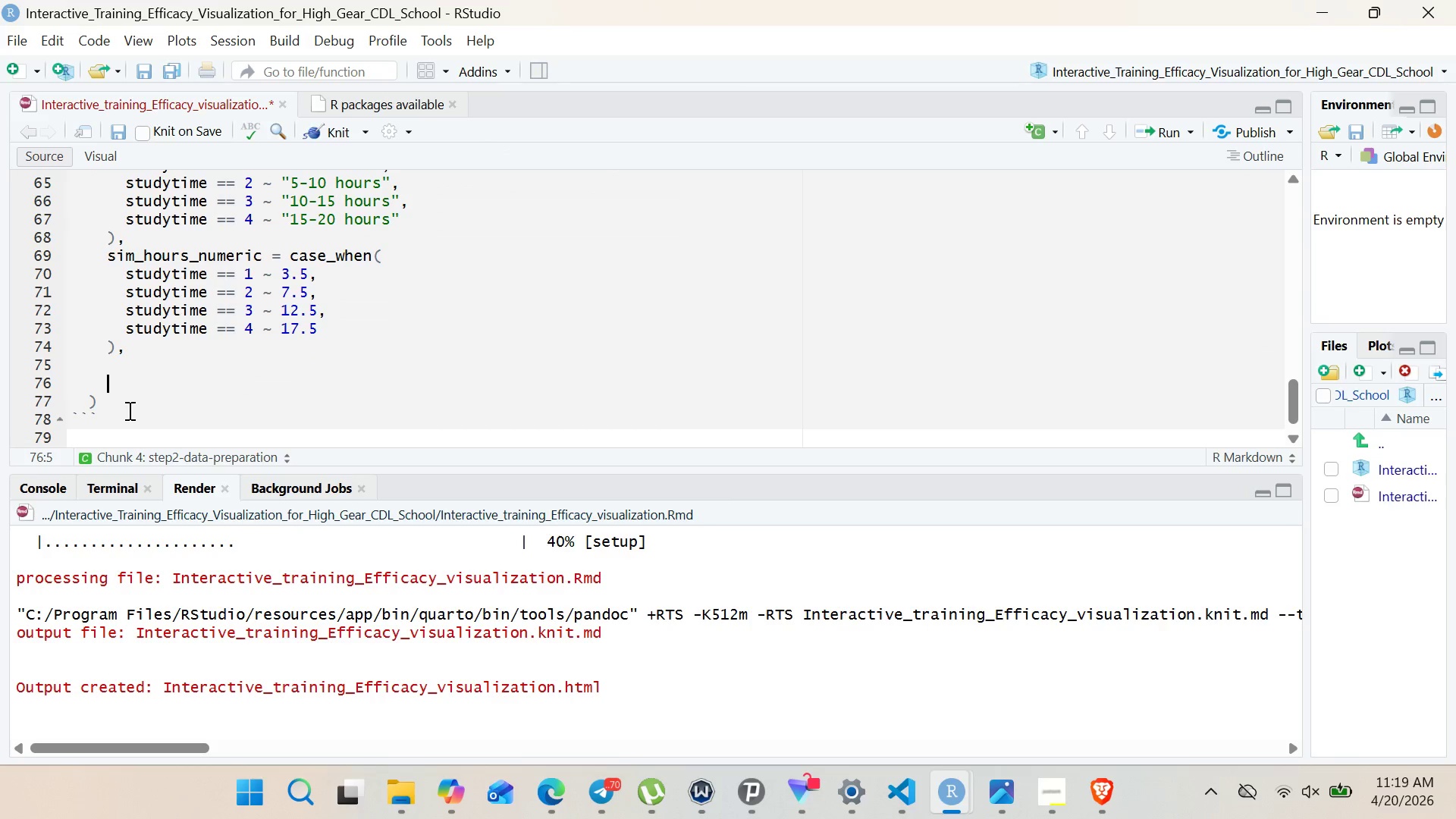 
type(3Previous mechanical experiene (failures = prior atttempts)
 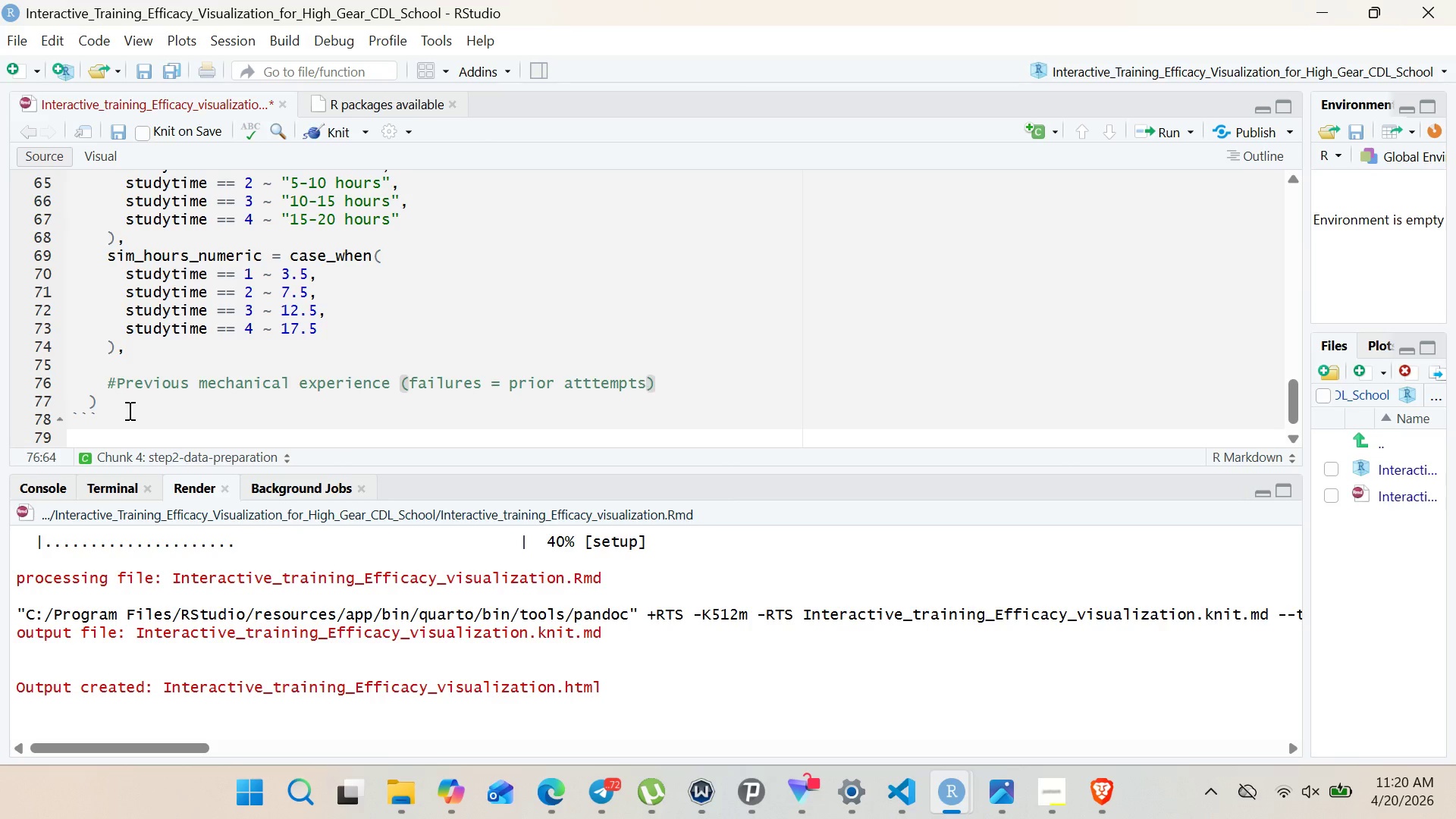 
wait(9.2)
 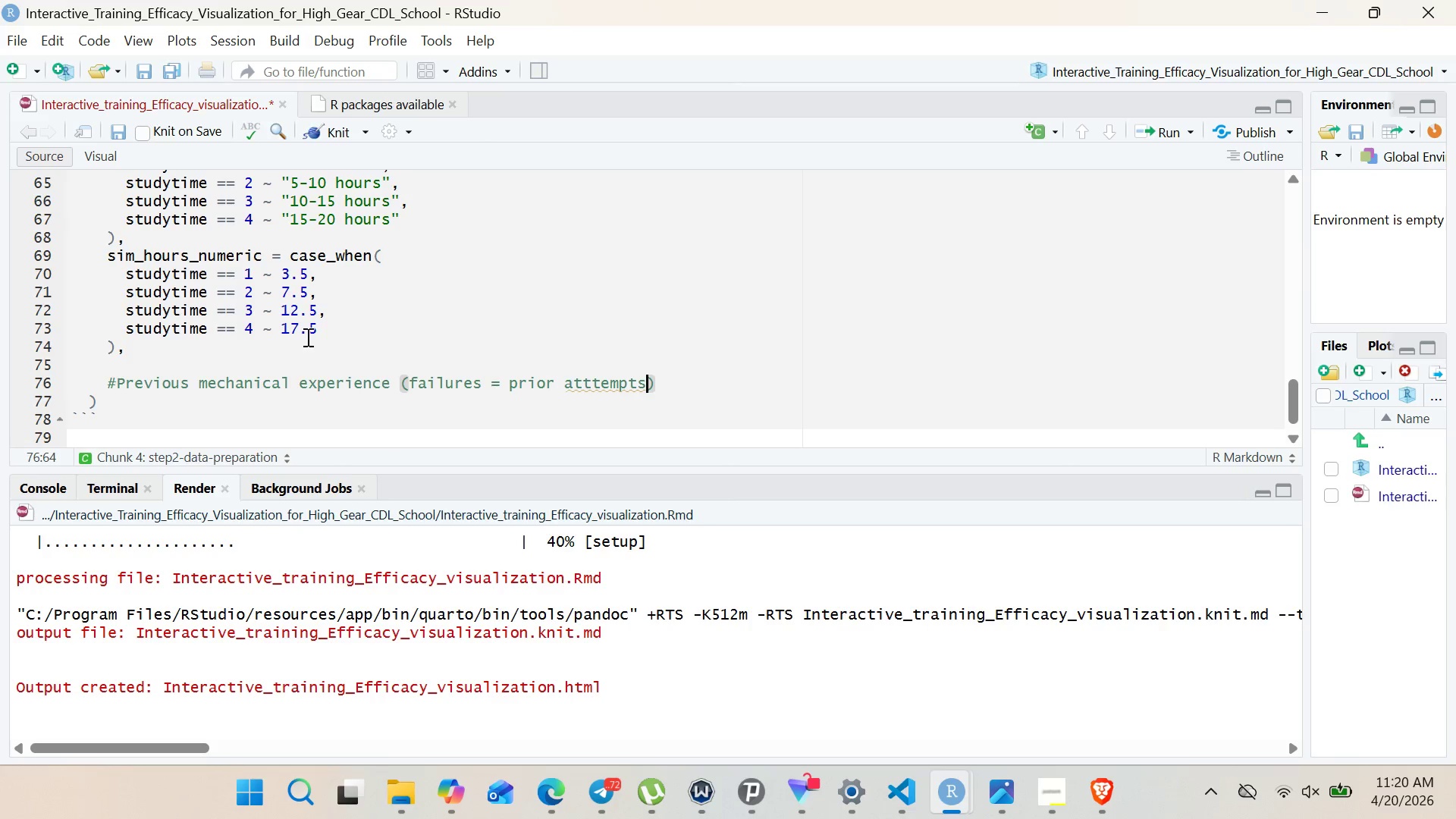 
left_click([681, 383])
 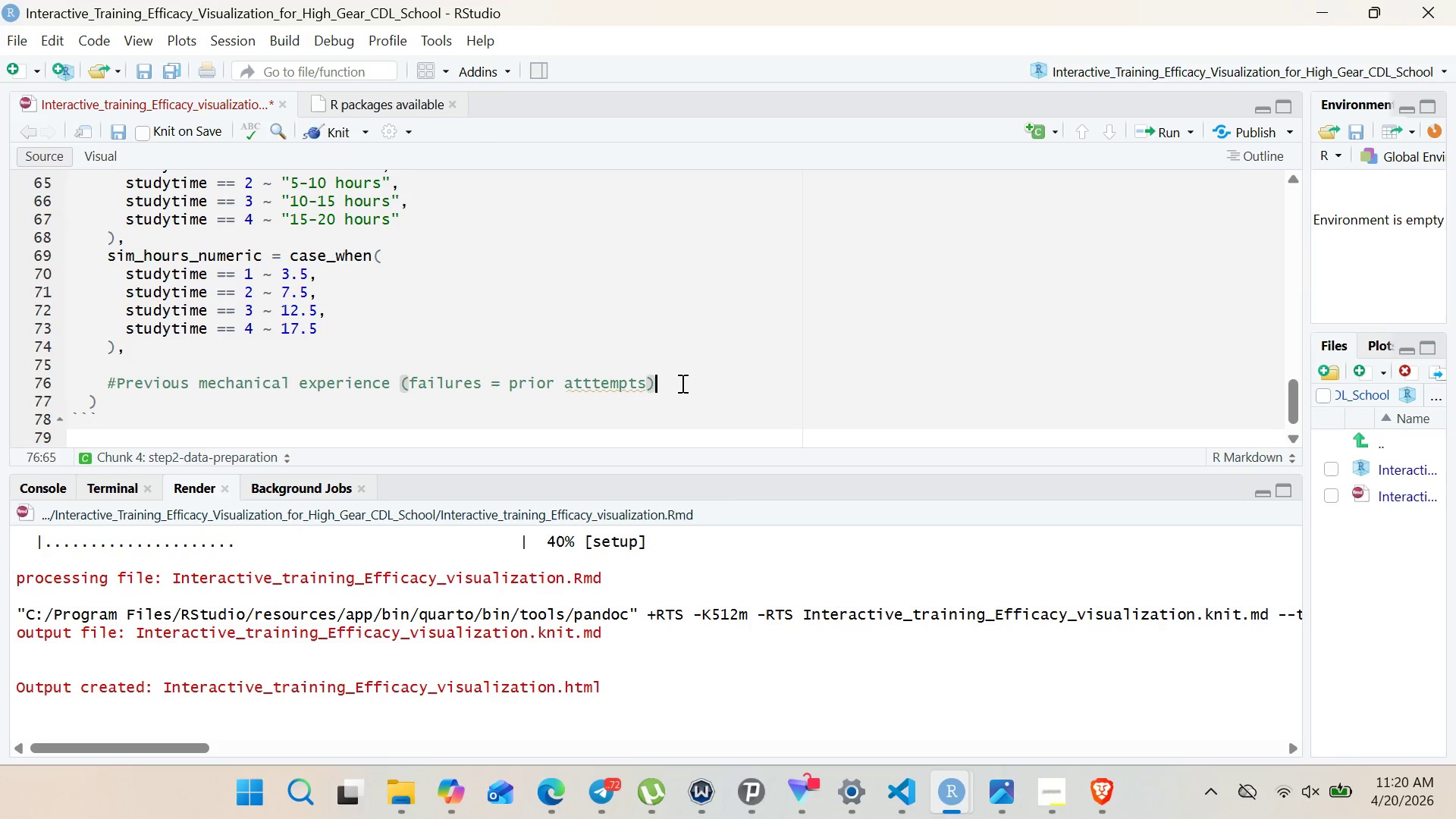 
key(Enter)
 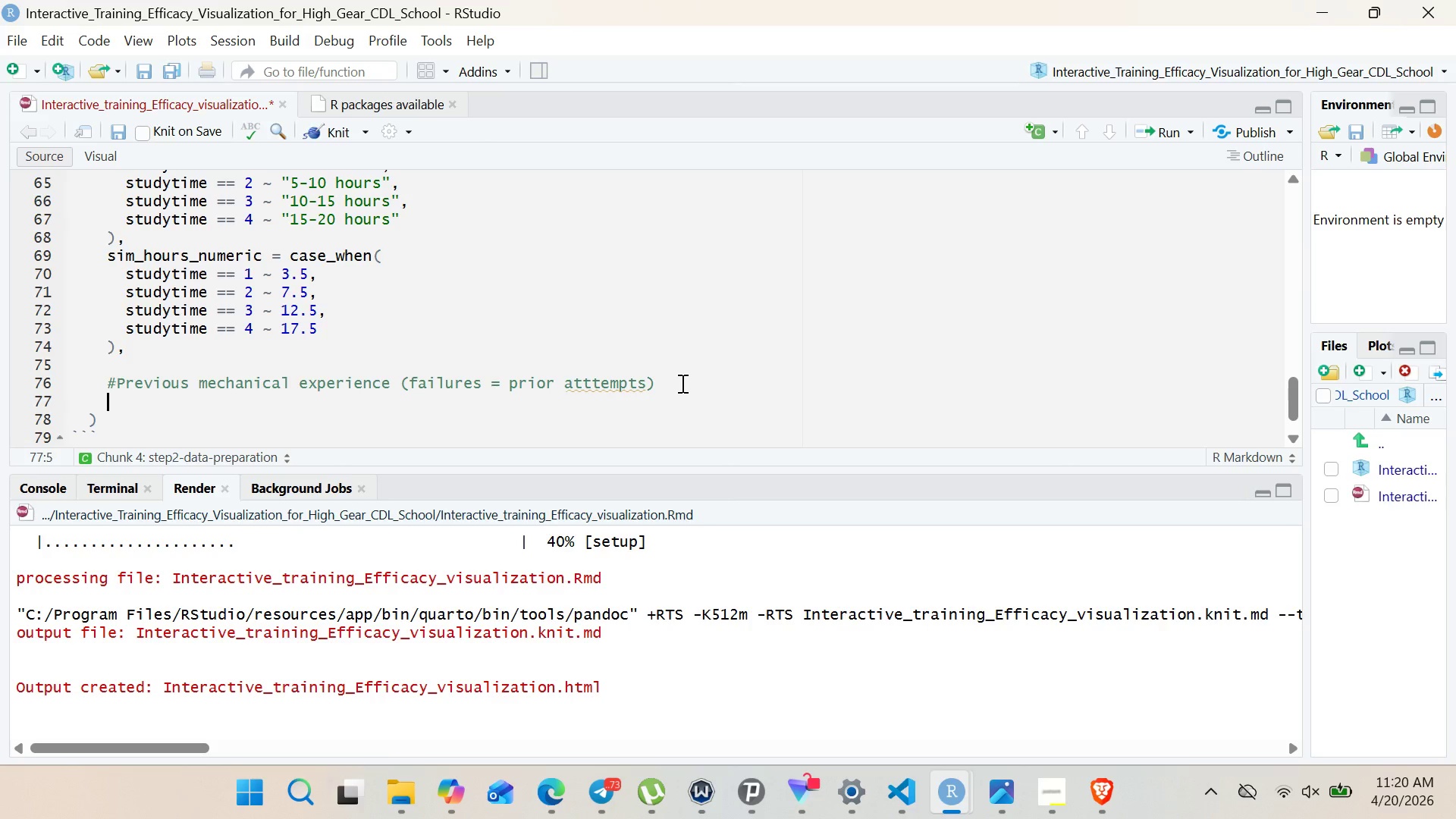 
type(prev)
 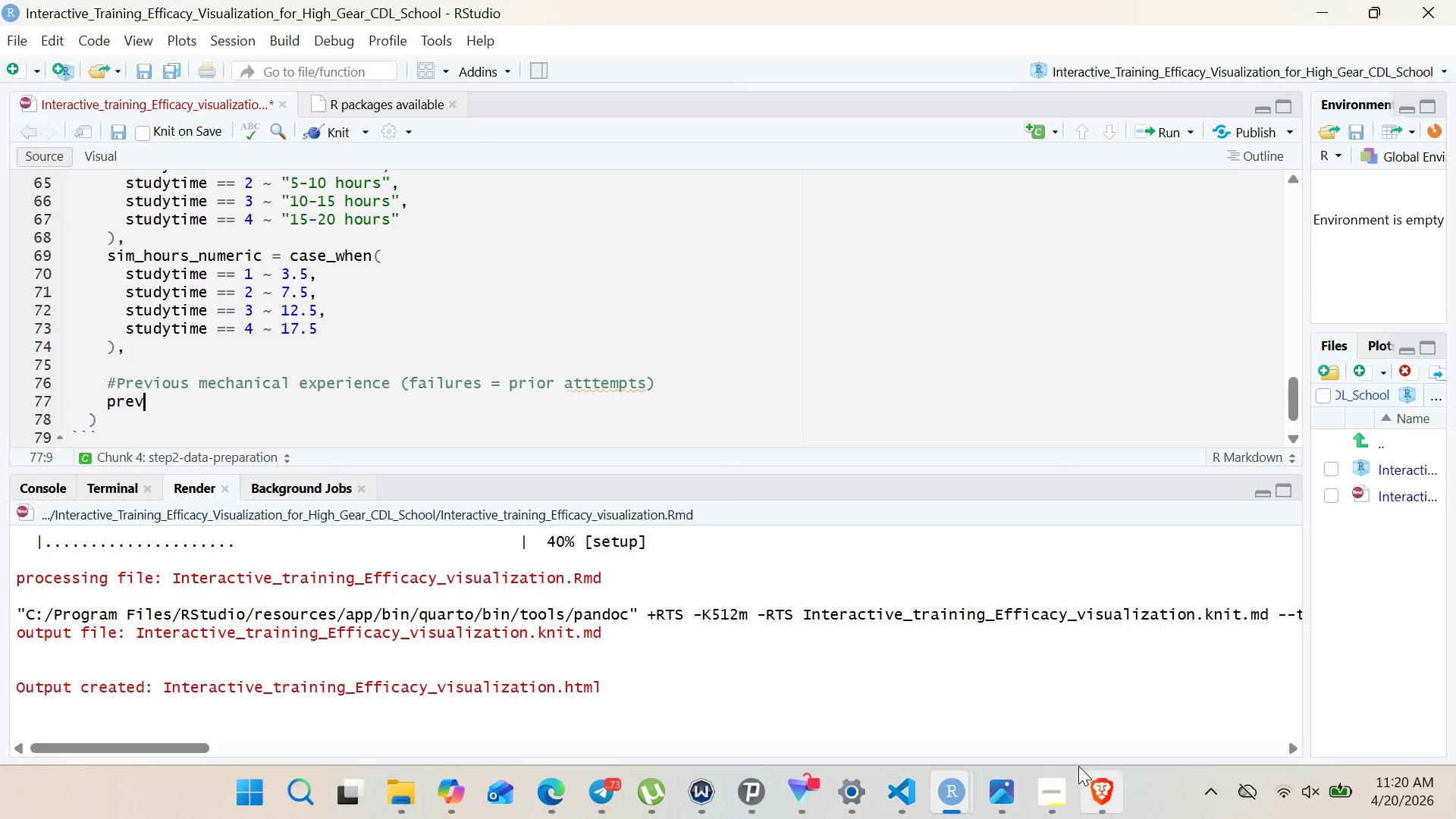 
left_click([1055, 775])